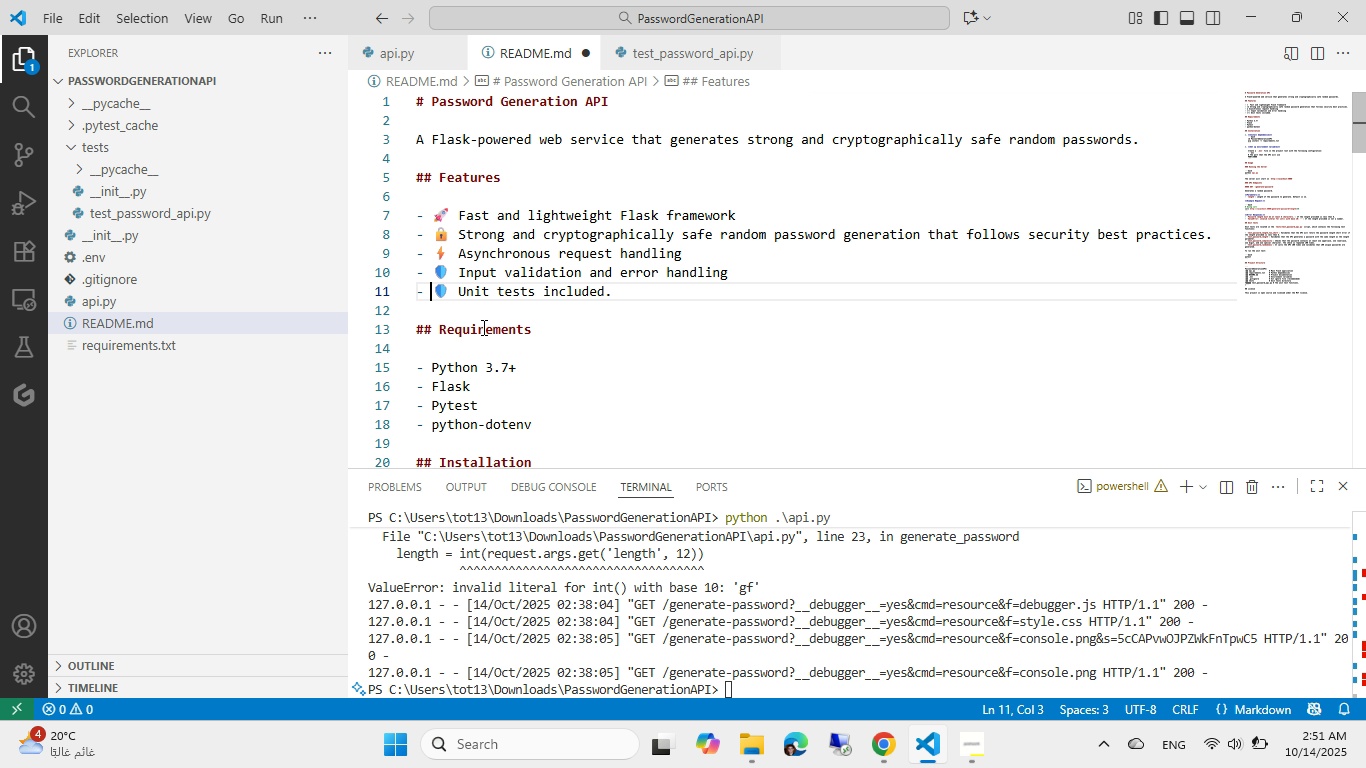 
key(ArrowRight)
 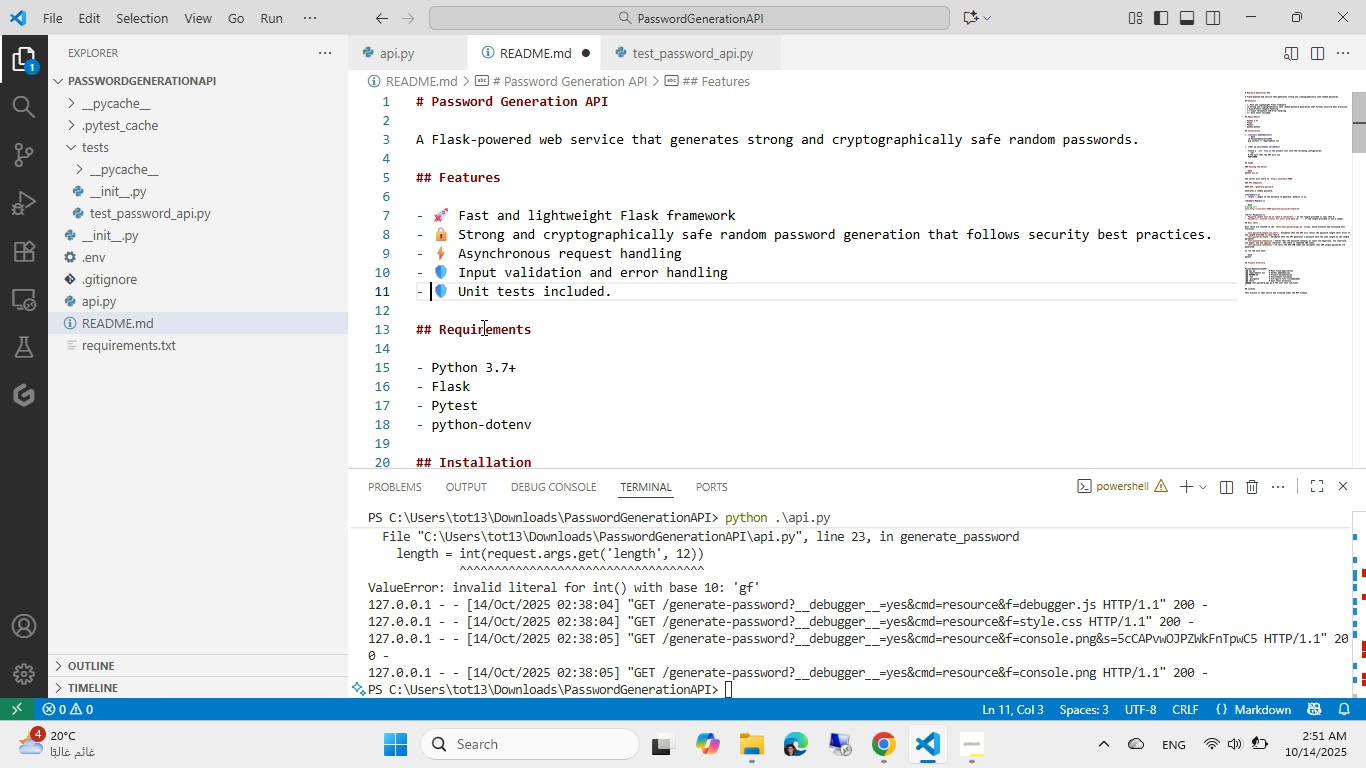 
key(ArrowLeft)
 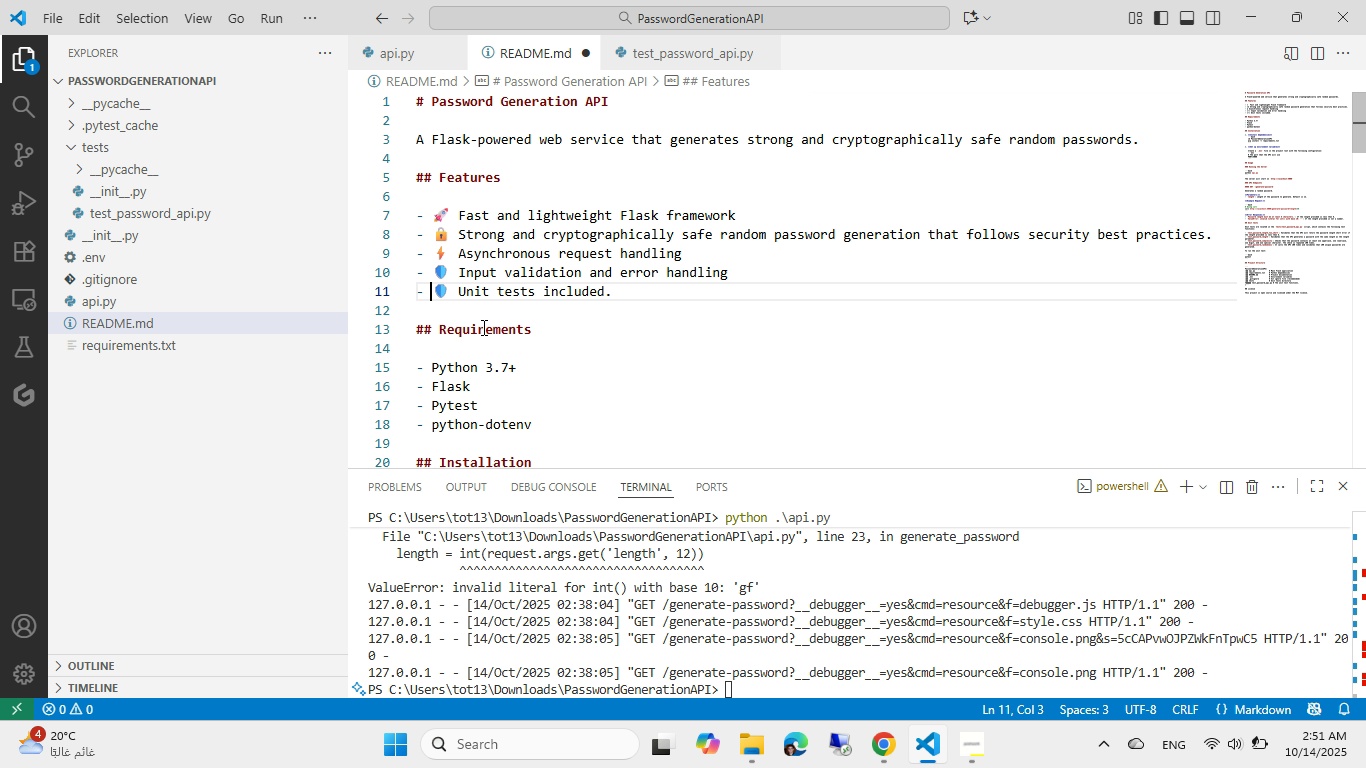 
key(ArrowRight)
 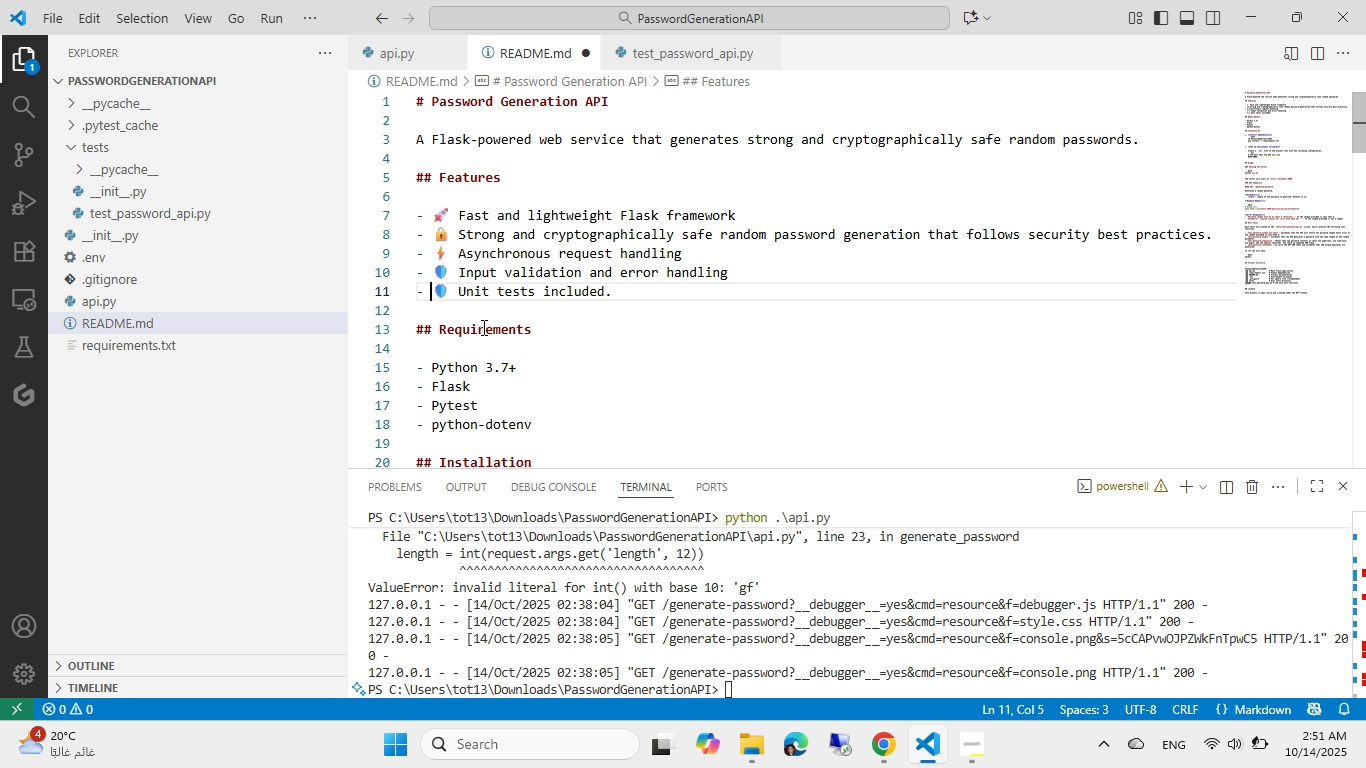 
key(ArrowLeft)
 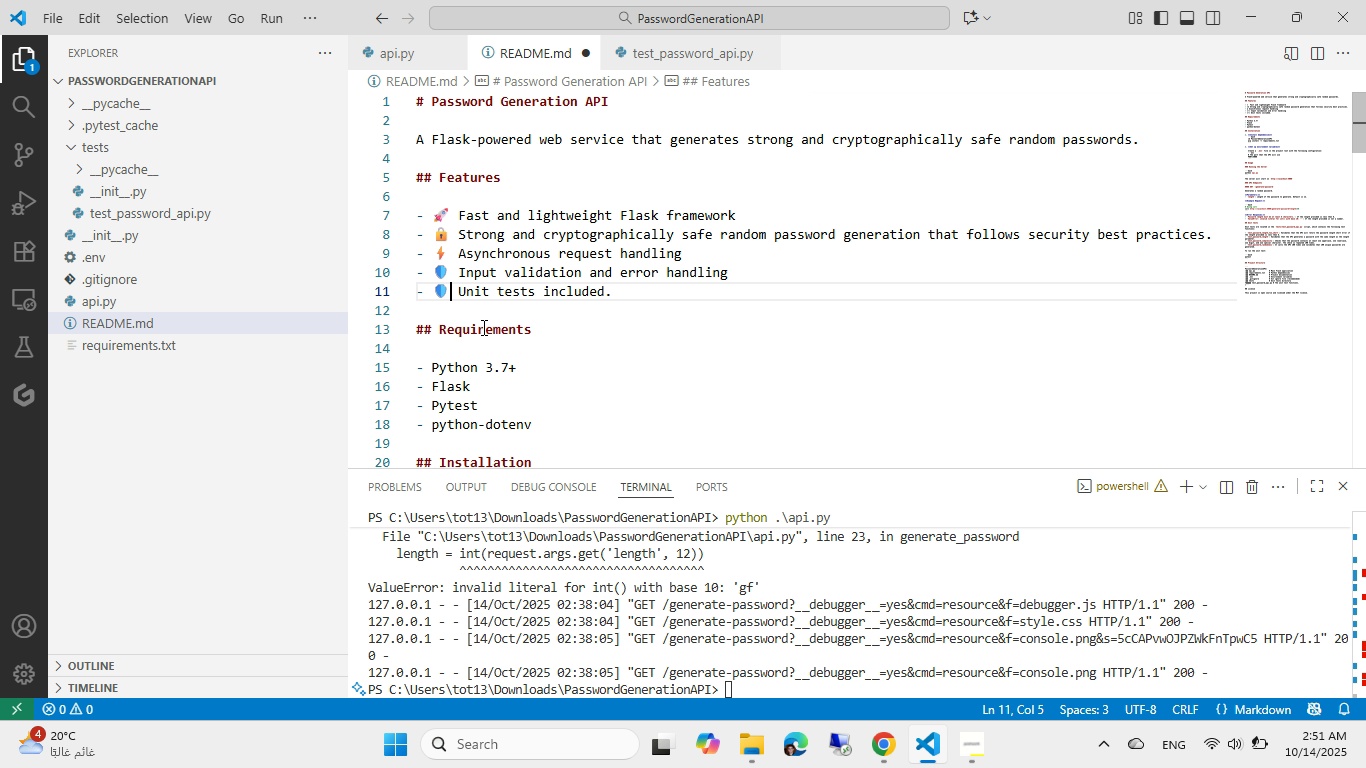 
key(ArrowRight)
 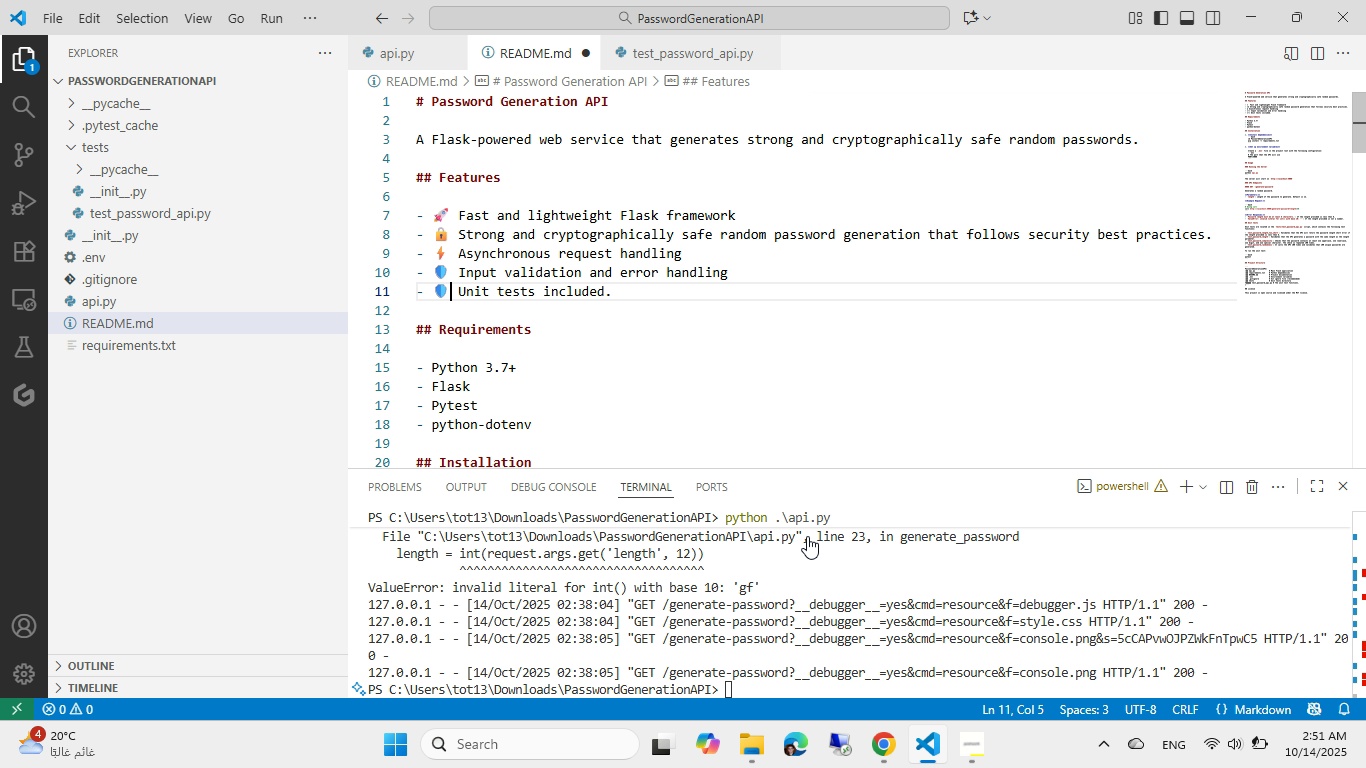 
left_click([870, 759])
 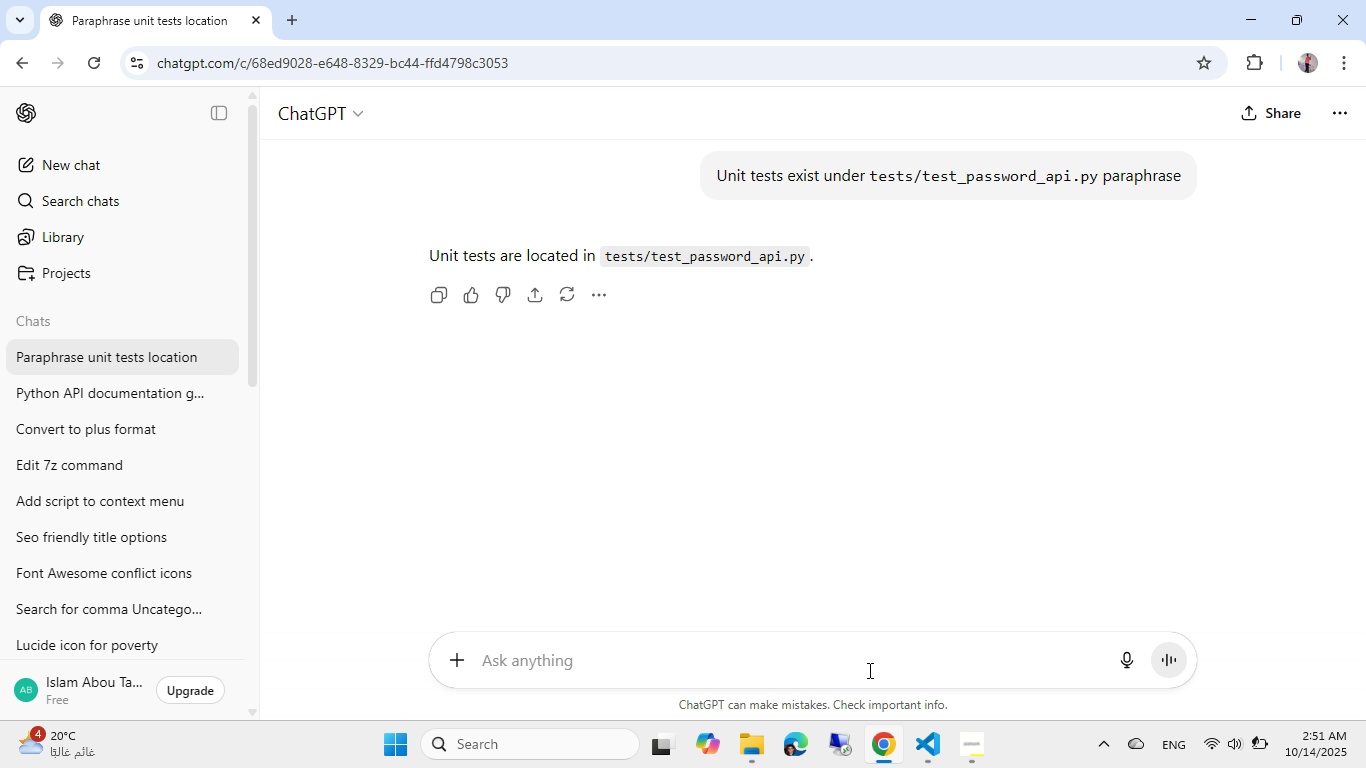 
left_click([868, 670])
 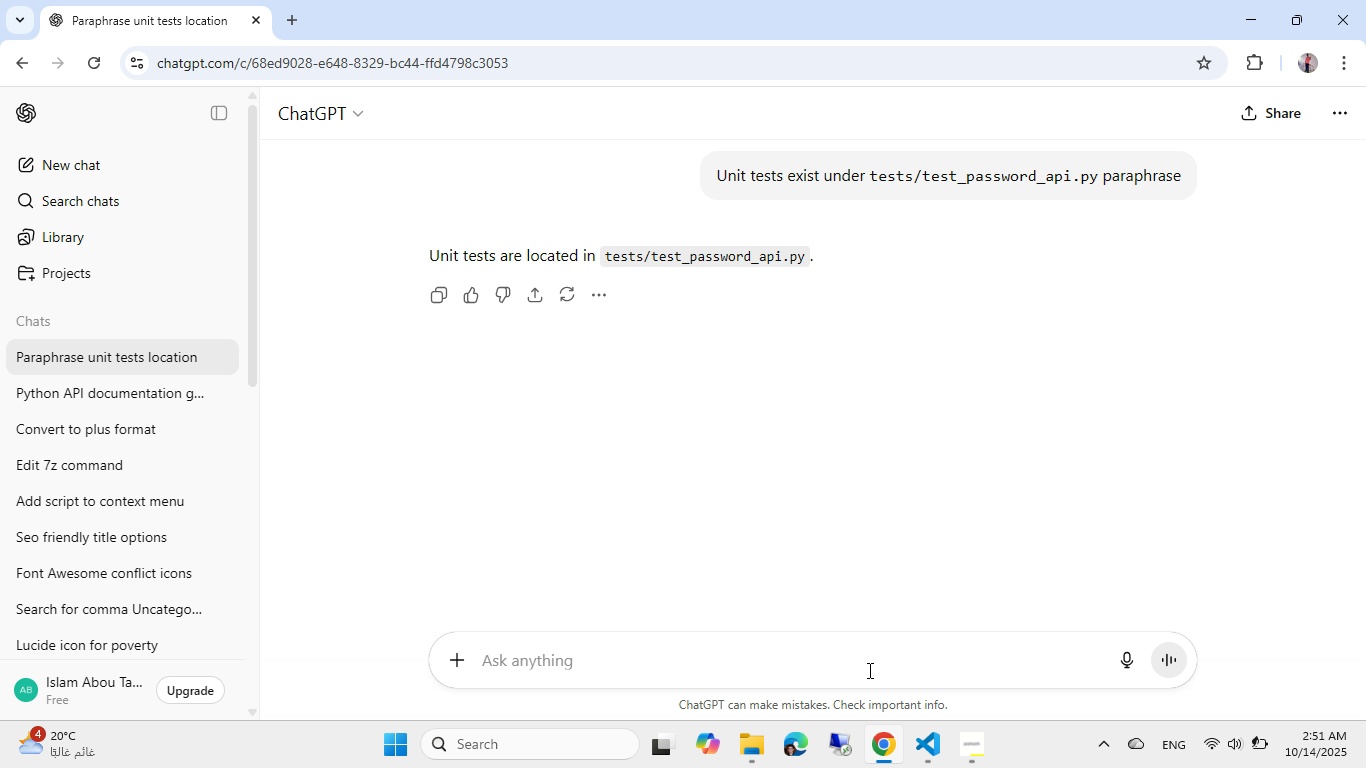 
type(icon for )
 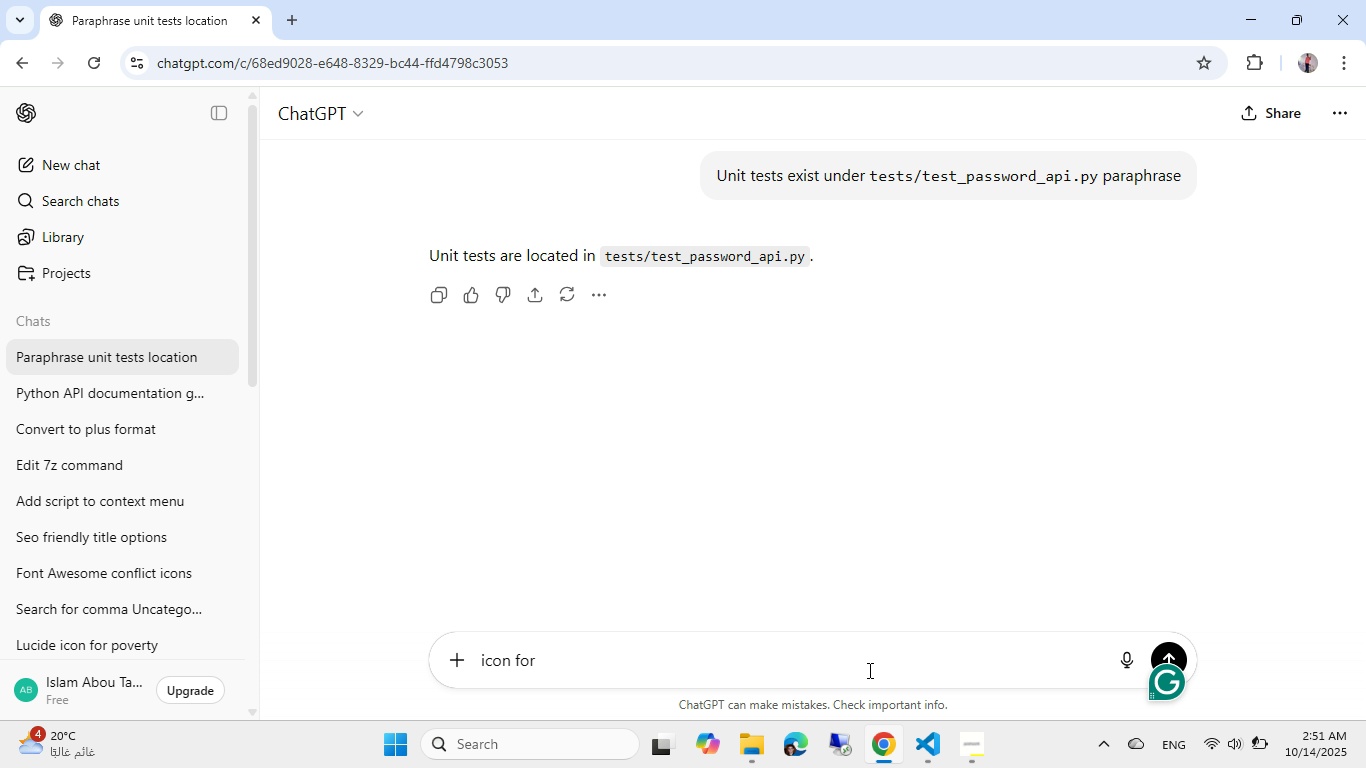 
key(Control+ControlLeft)
 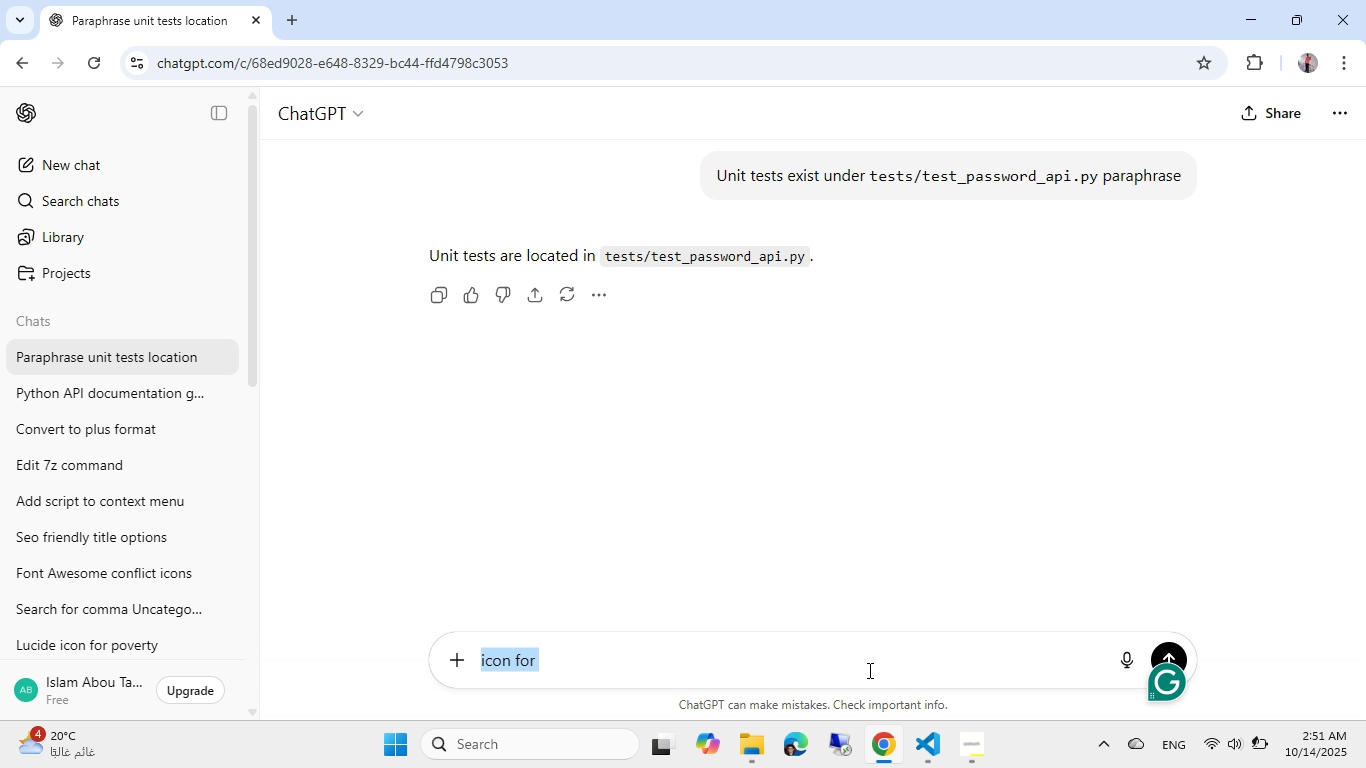 
key(Control+A)
 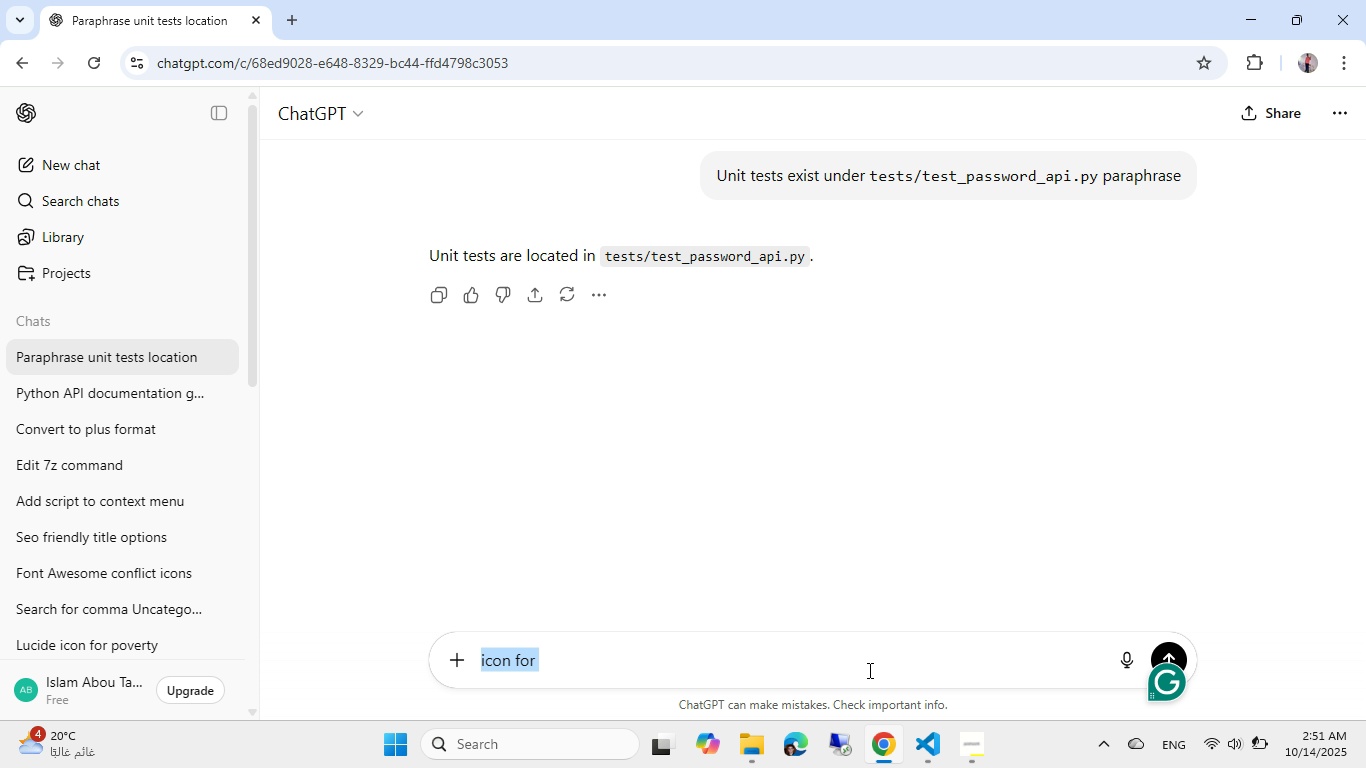 
type(readme.md icon for thesting)
 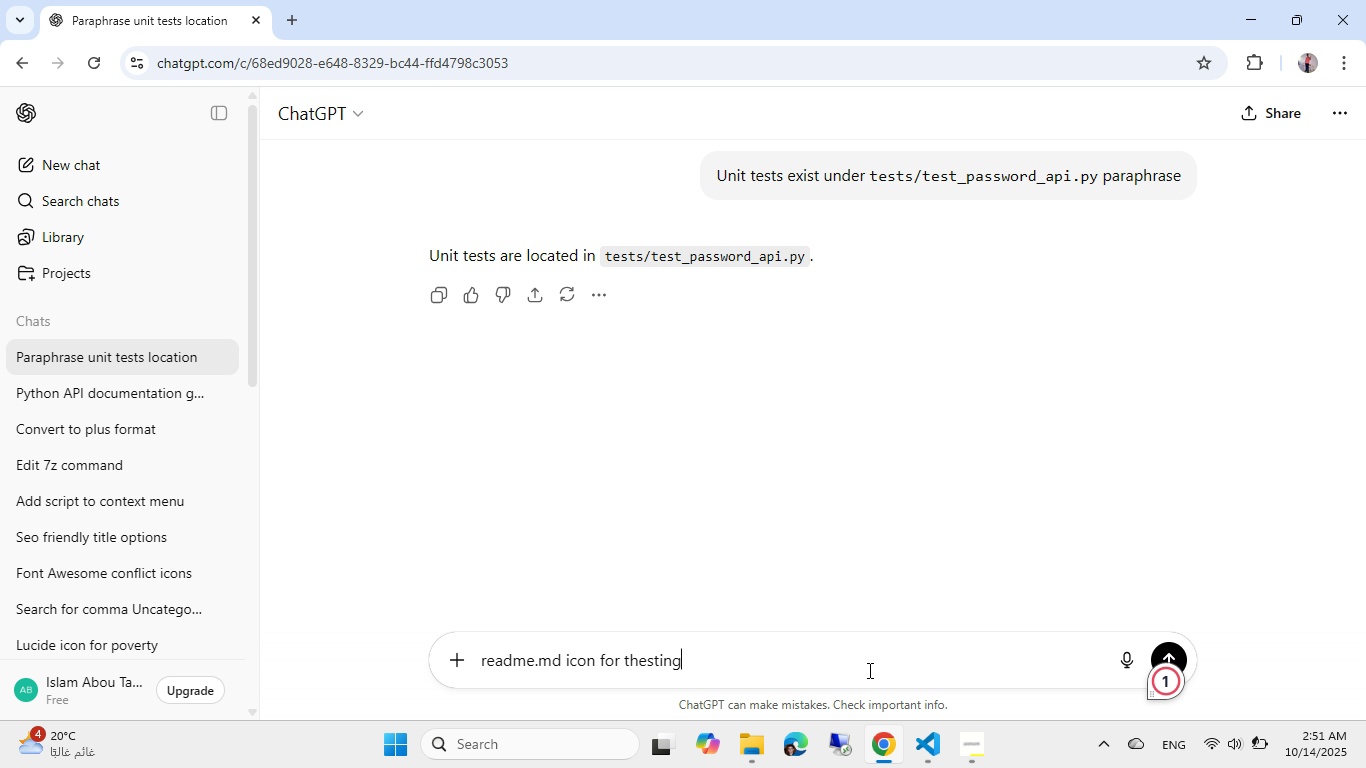 
key(Control+ControlLeft)
 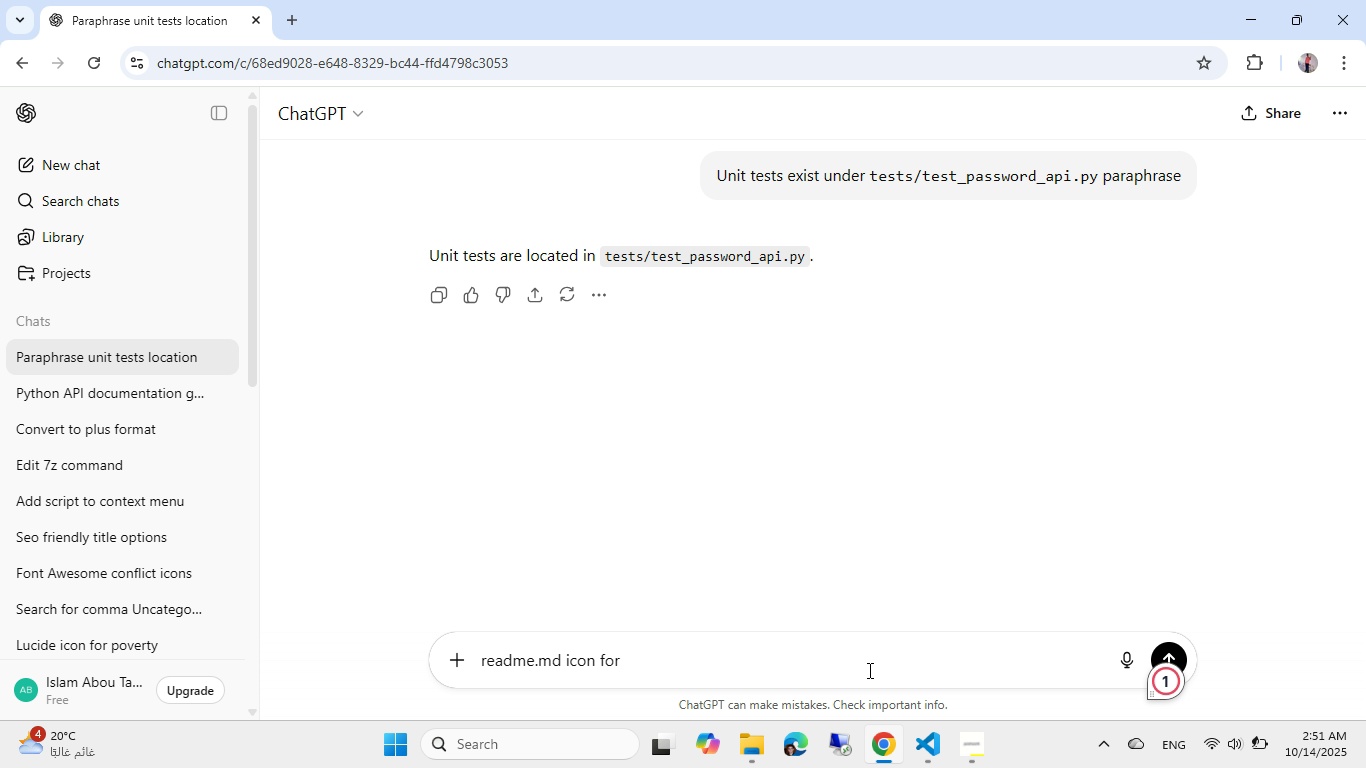 
key(Control+Backspace)
 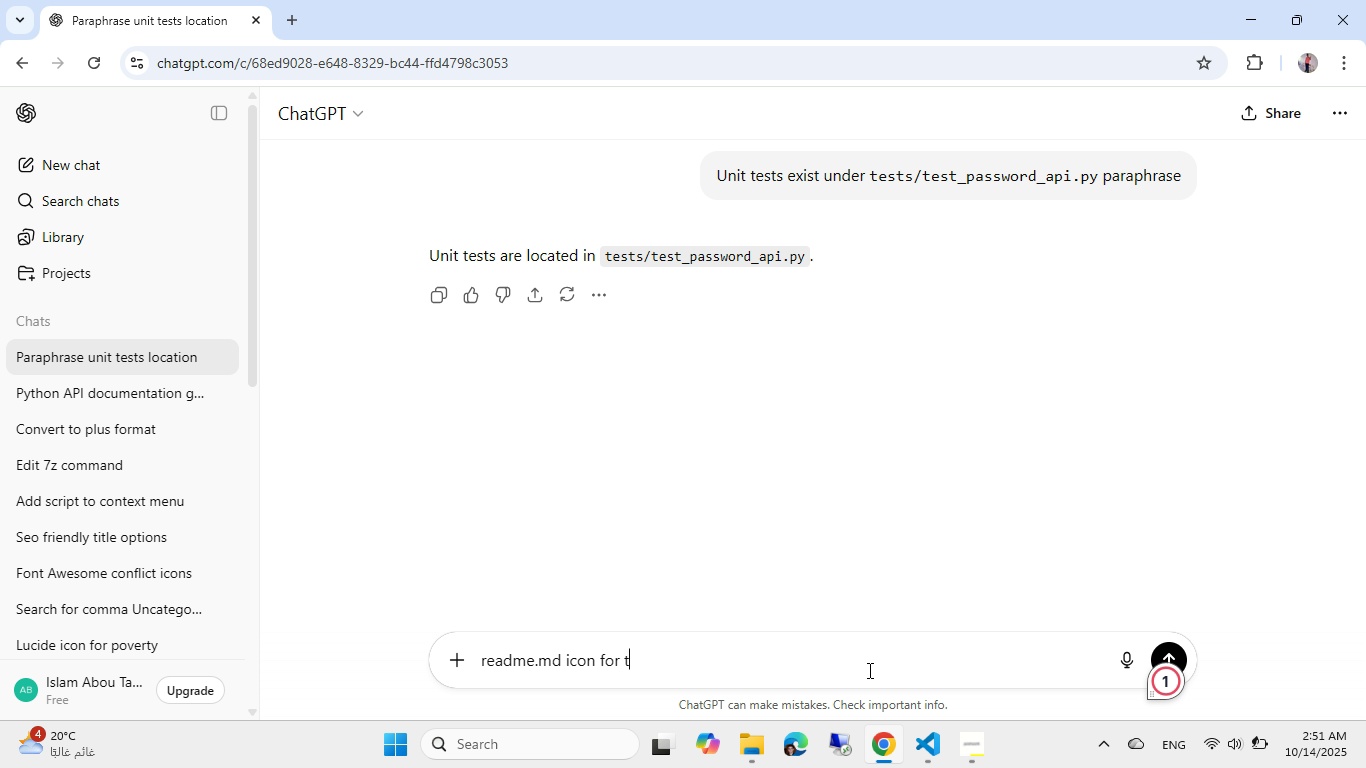 
type(testing)
 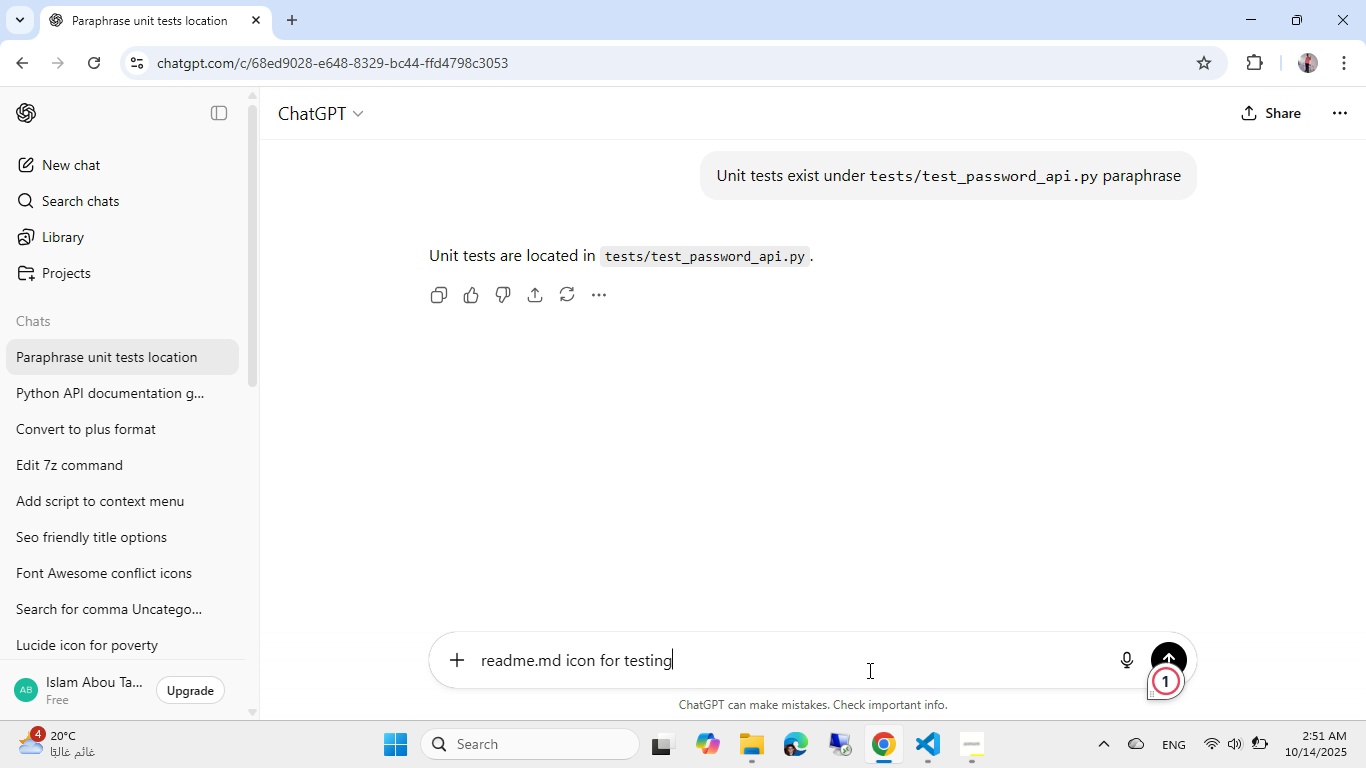 
wait(7.48)
 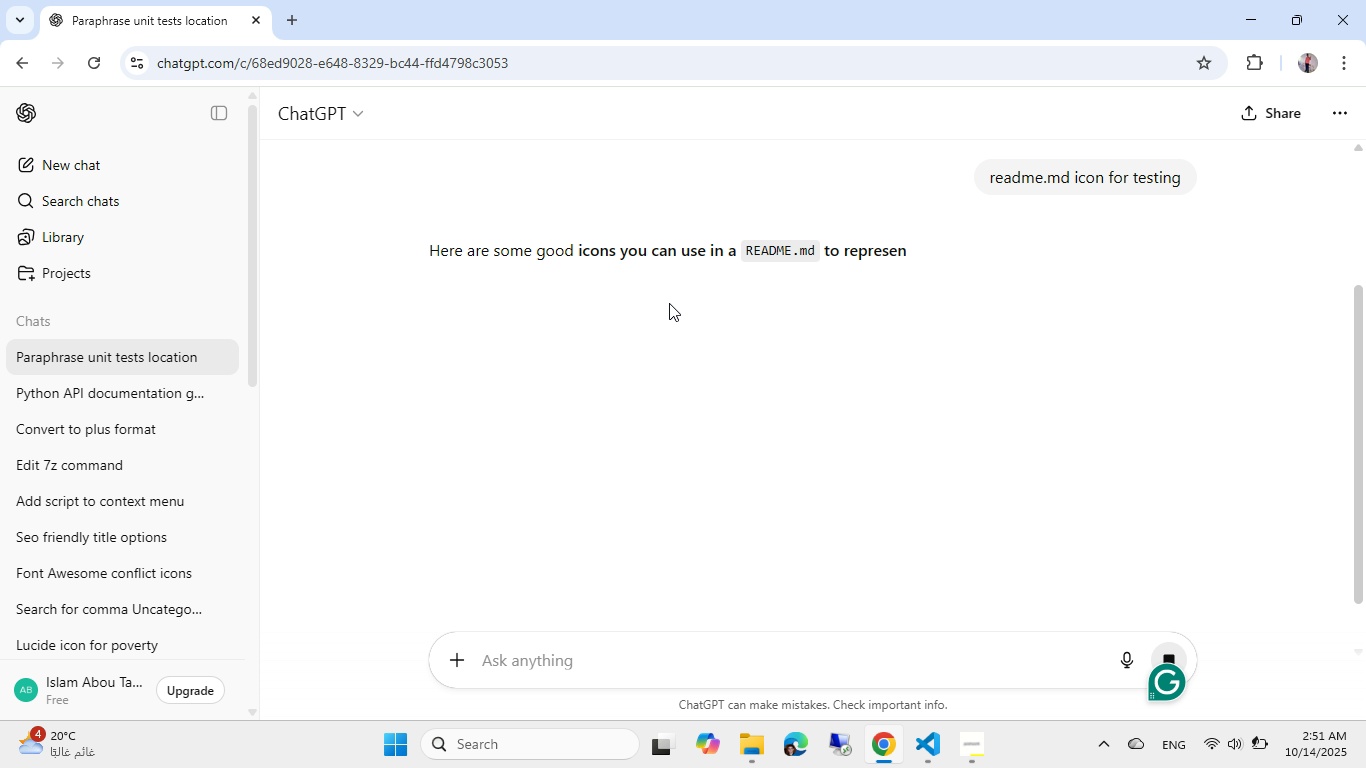 
left_click_drag(start_coordinate=[476, 354], to_coordinate=[468, 352])
 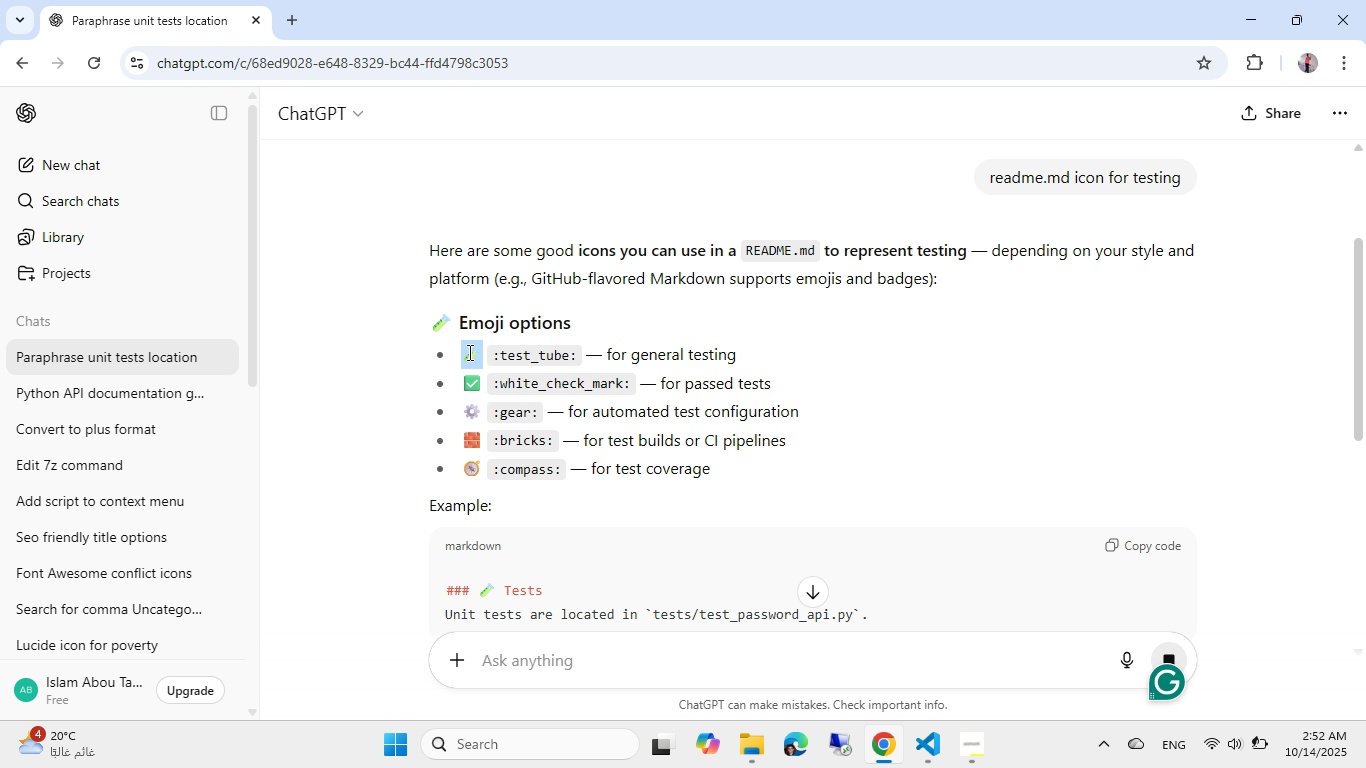 
key(Control+ControlLeft)
 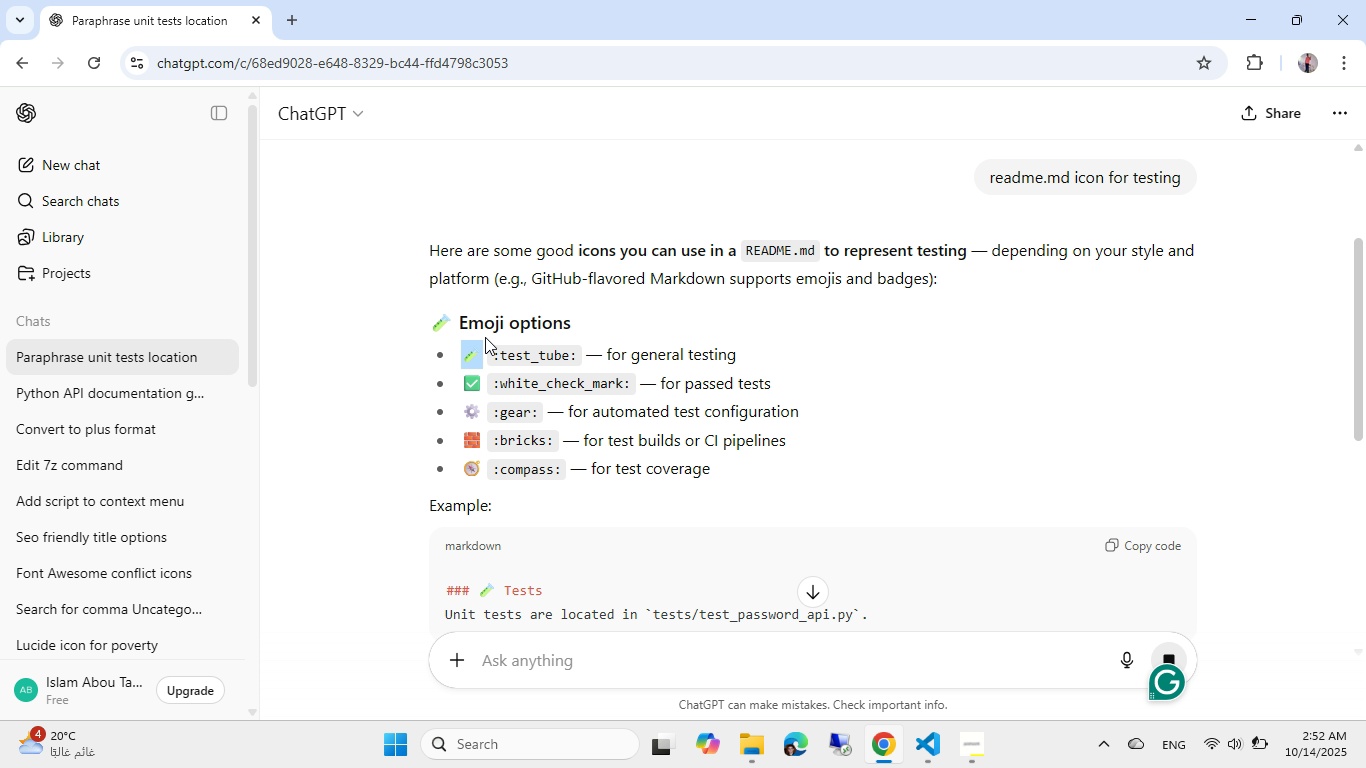 
key(Control+C)
 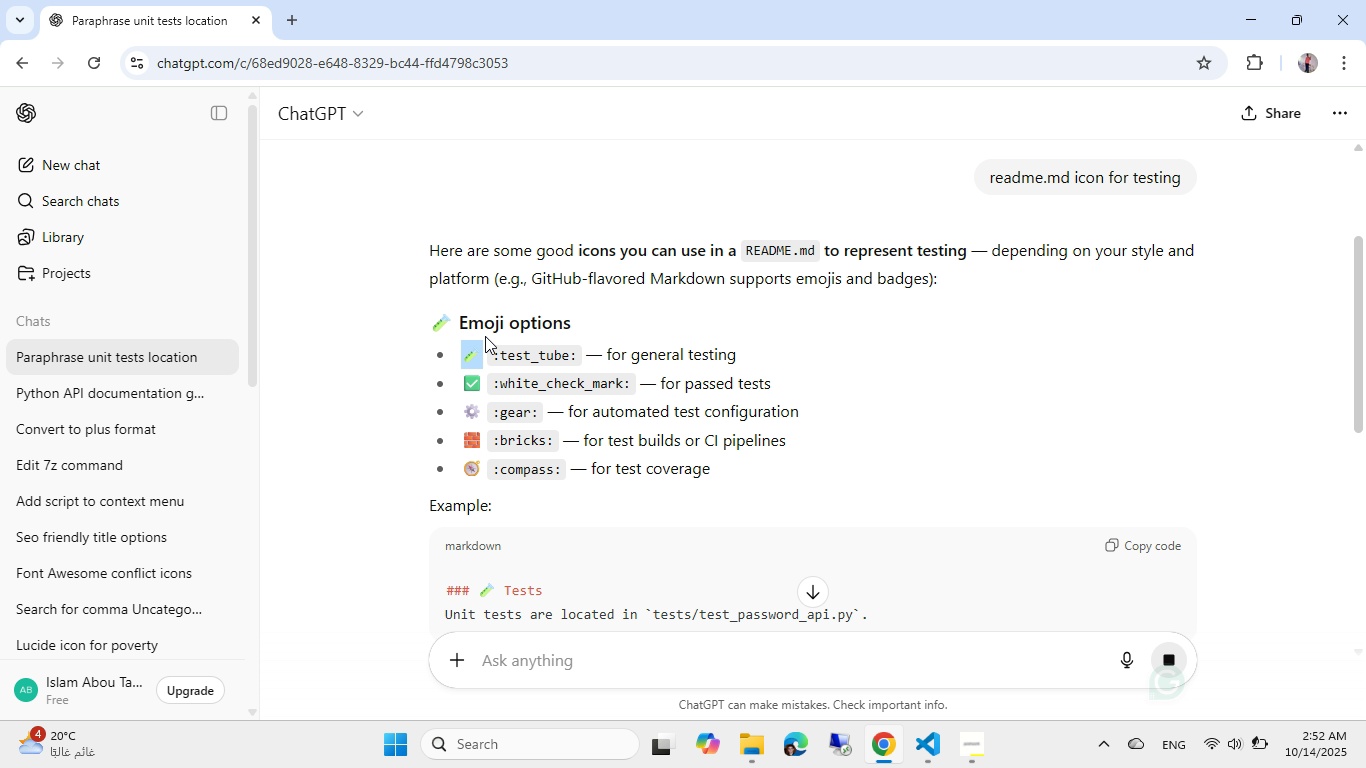 
key(Alt+AltLeft)
 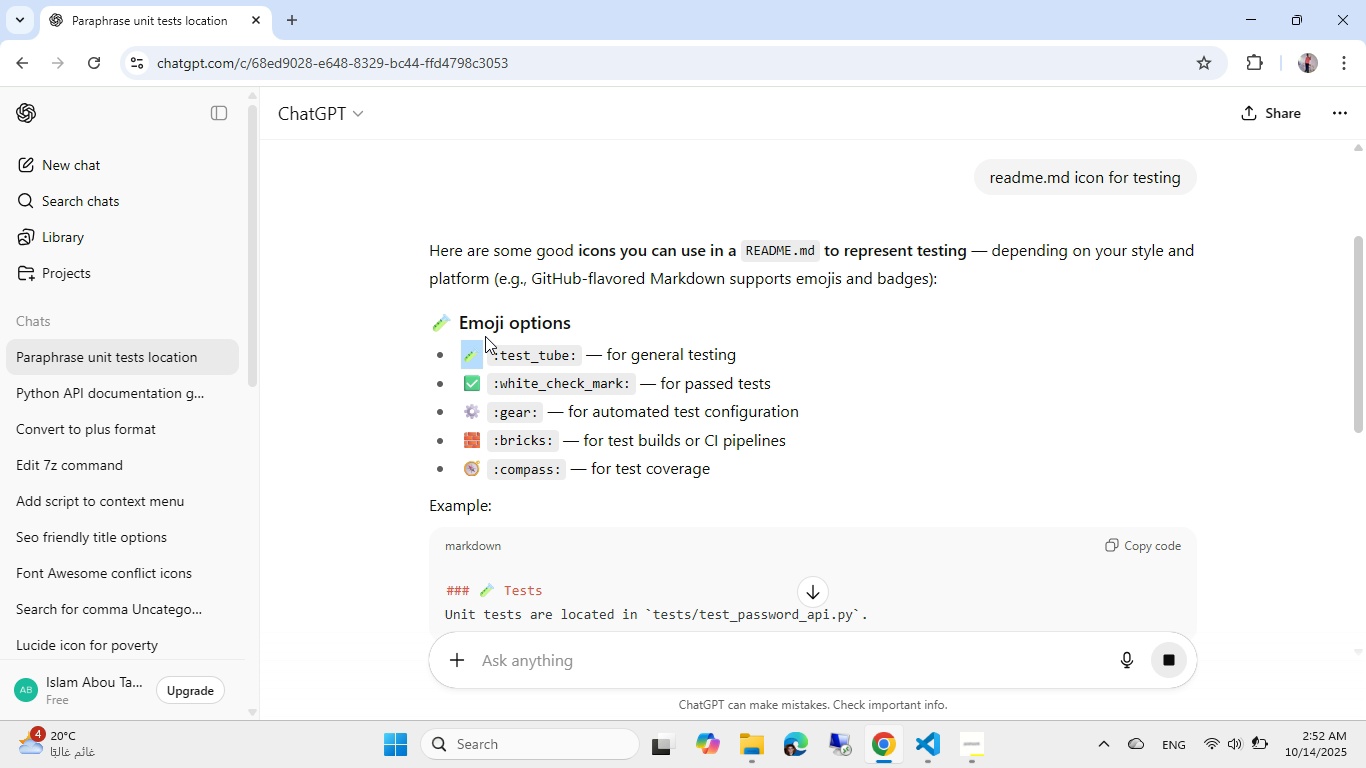 
left_click([441, 290])
 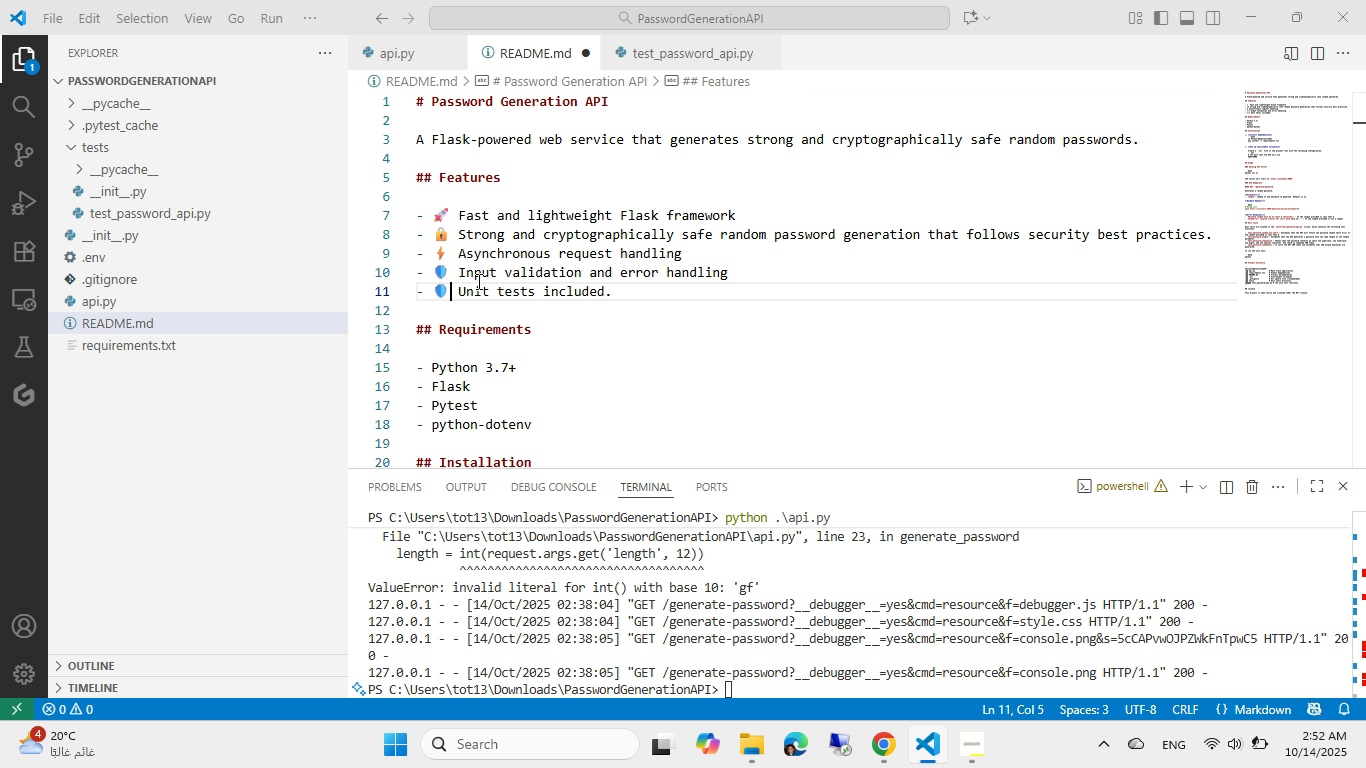 
key(ArrowLeft)
 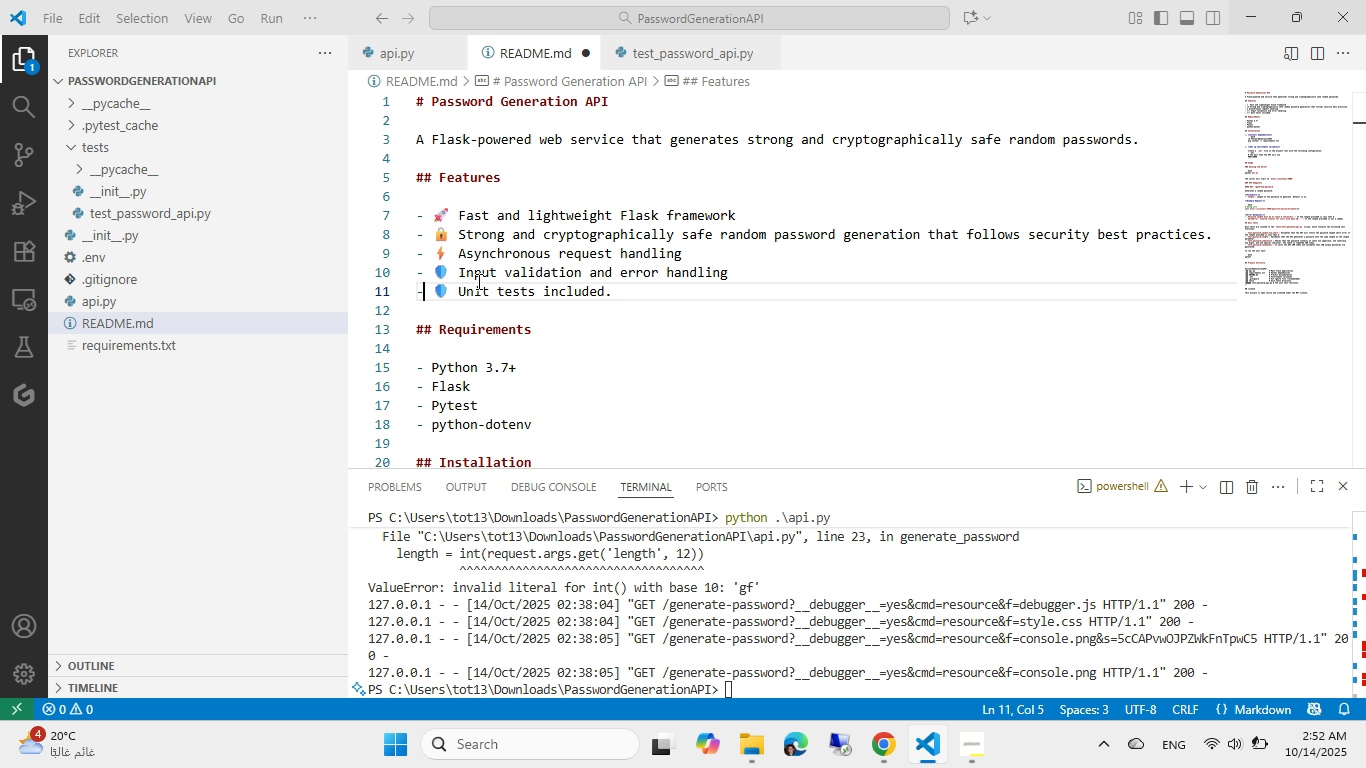 
key(ArrowRight)
 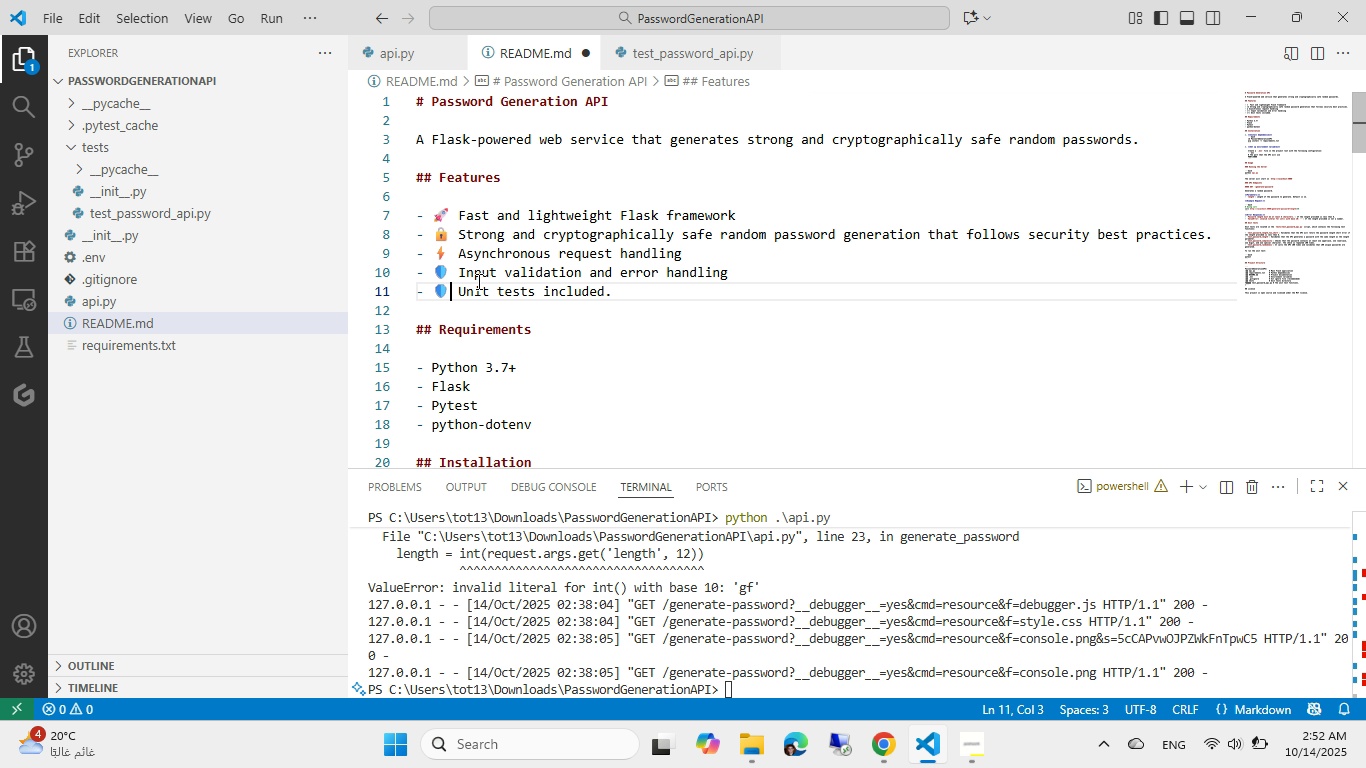 
key(ArrowRight)
 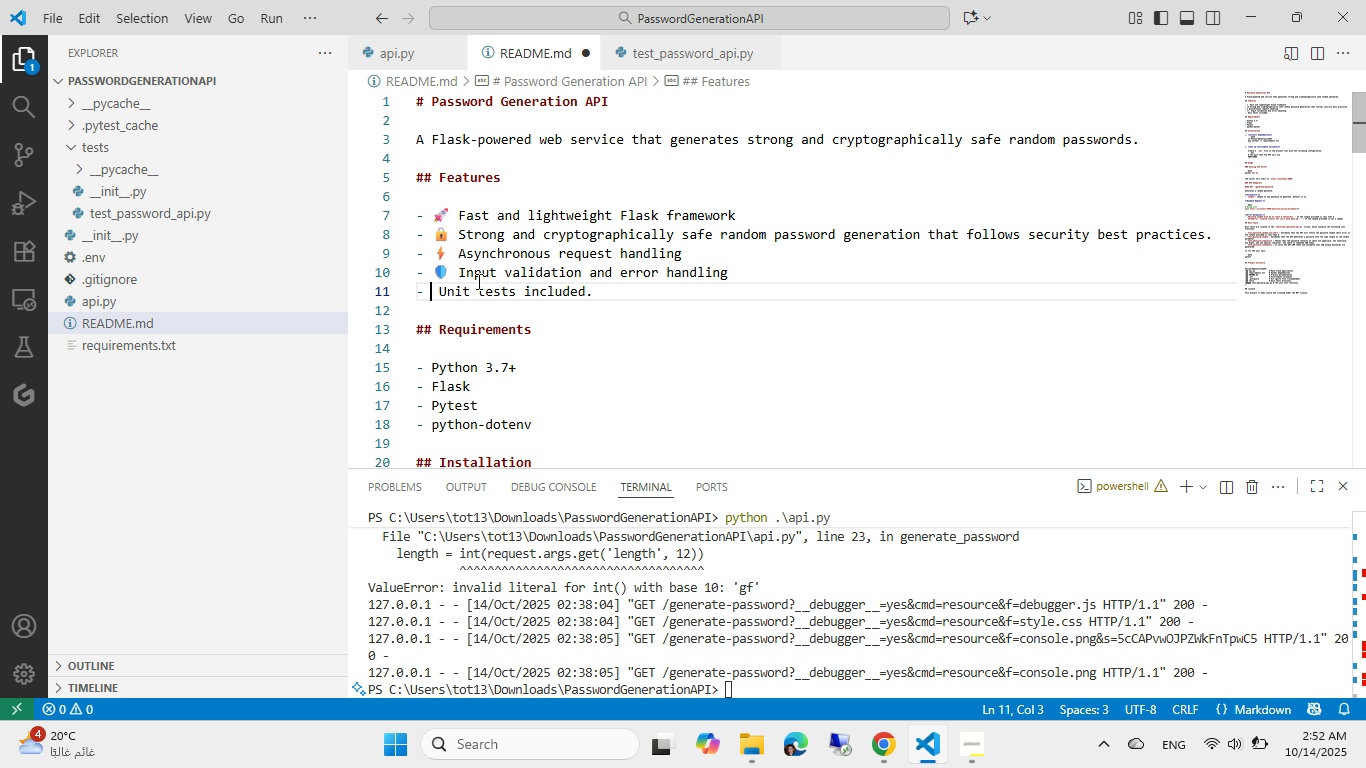 
key(Backspace)
 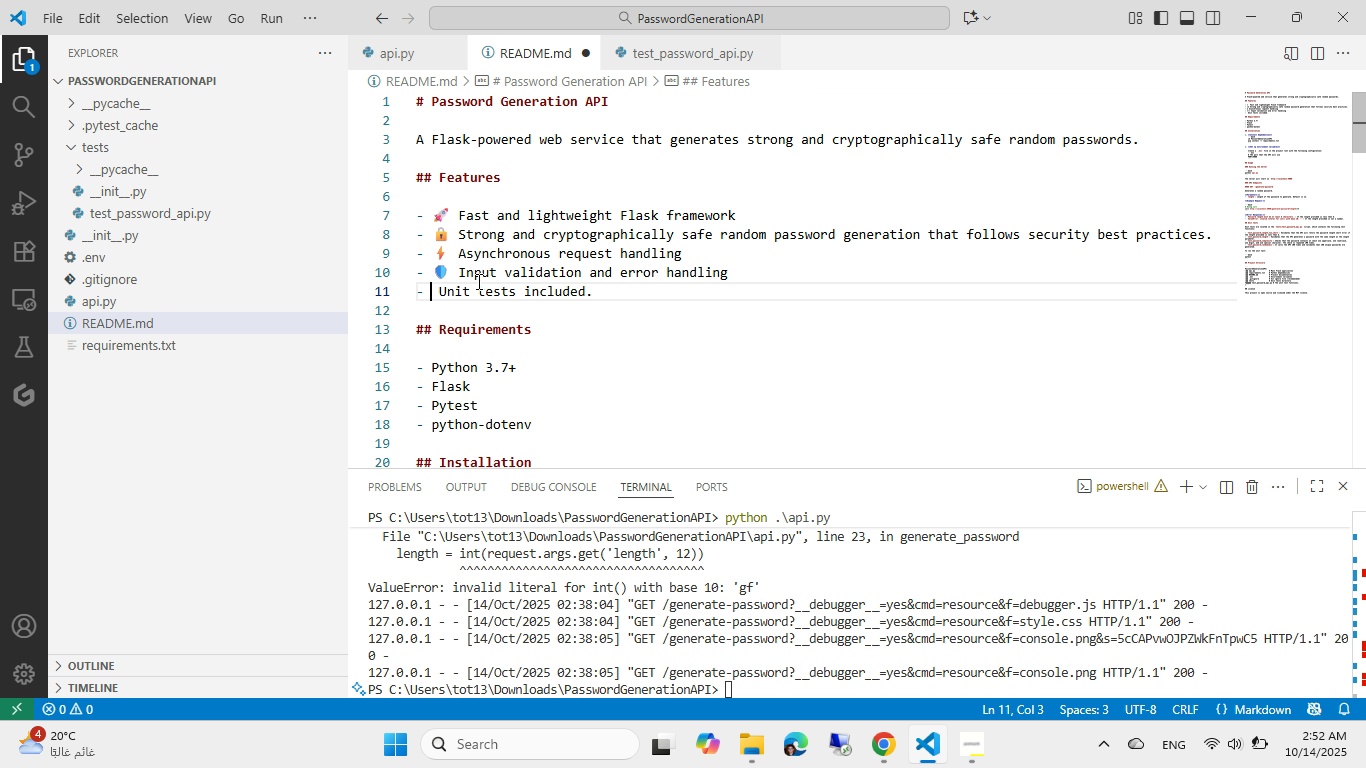 
key(Control+V)
 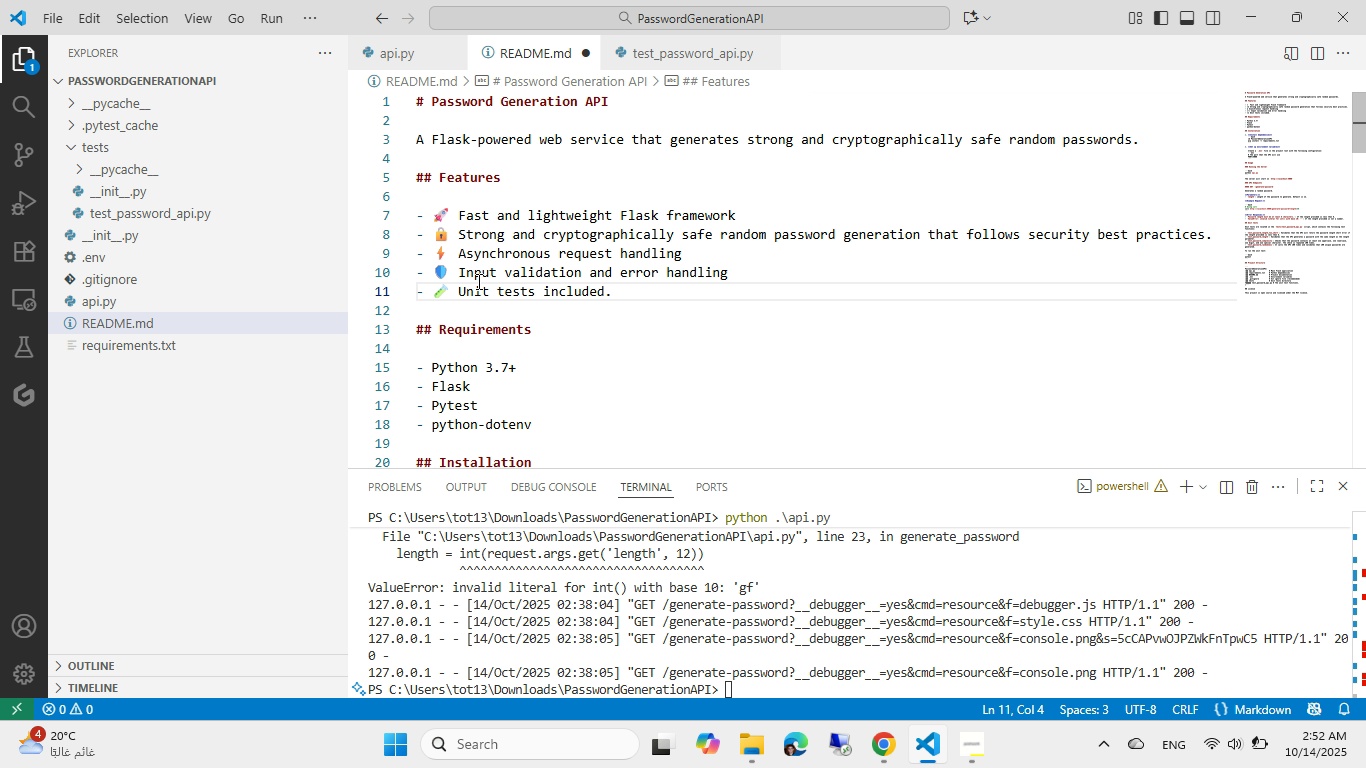 
key(Control+ControlLeft)
 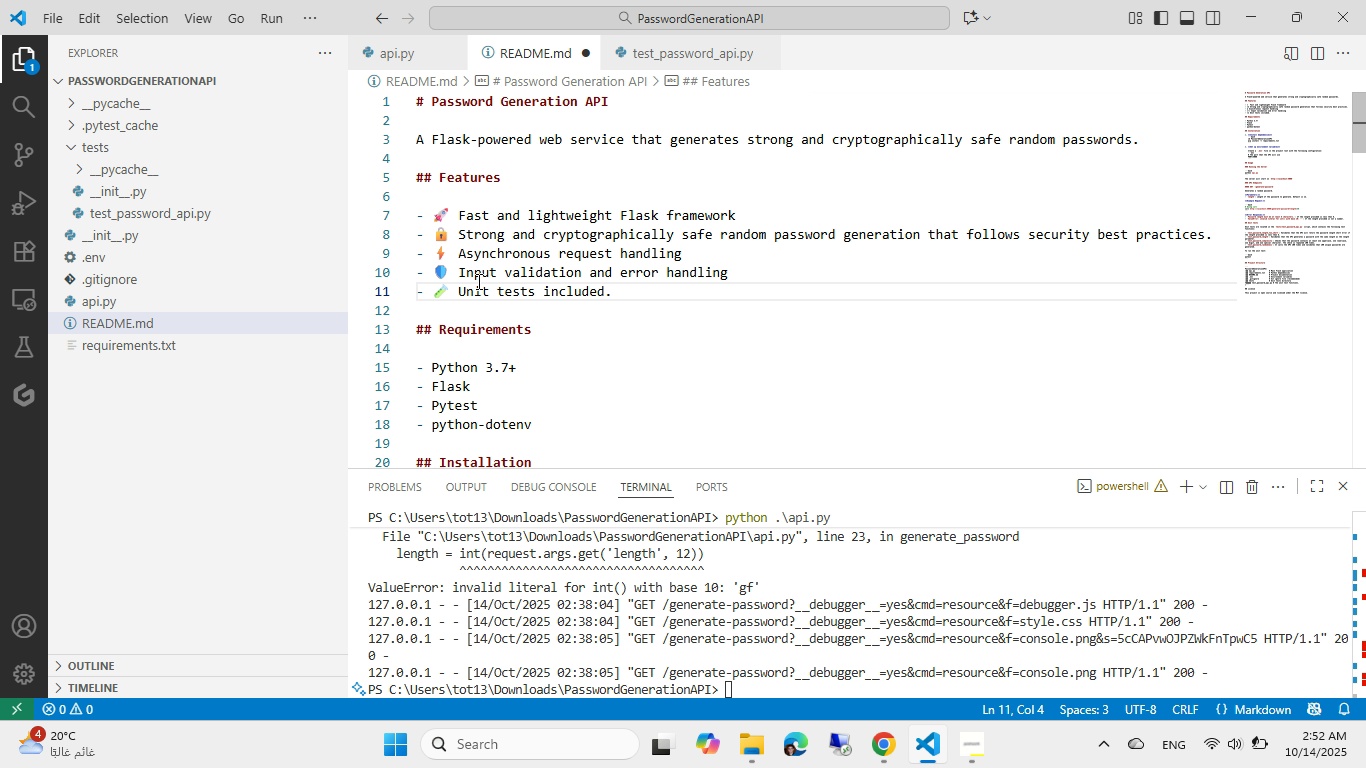 
key(Control+S)
 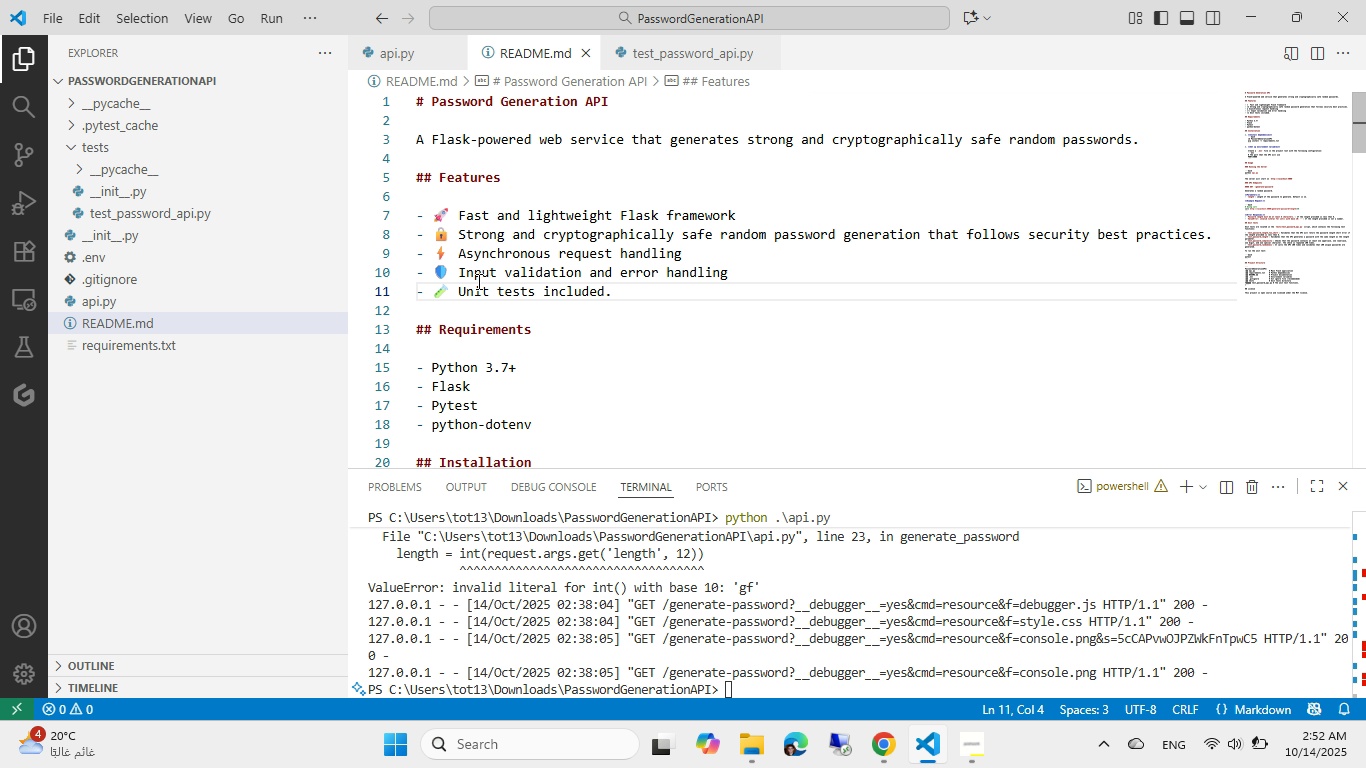 
scroll: coordinate [526, 283], scroll_direction: down, amount: 17.0
 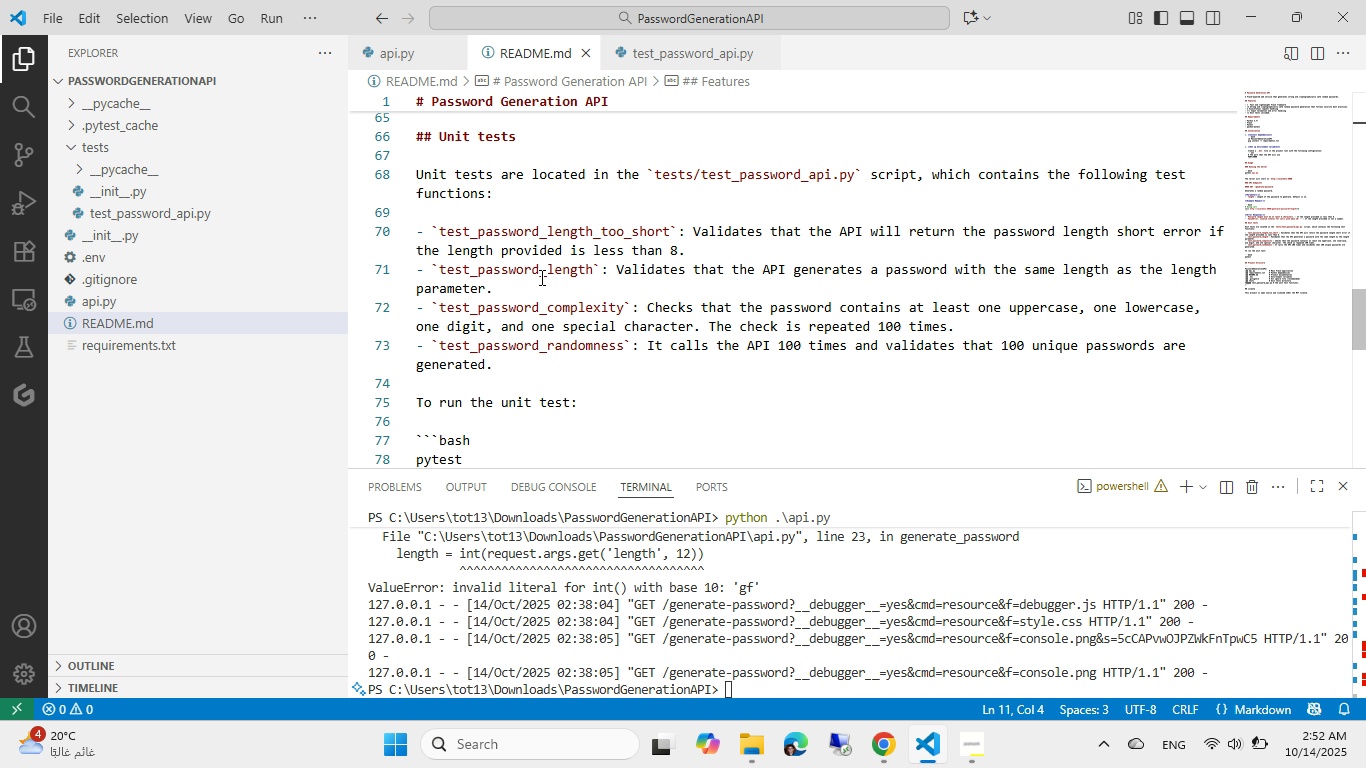 
scroll: coordinate [535, 258], scroll_direction: down, amount: 6.0
 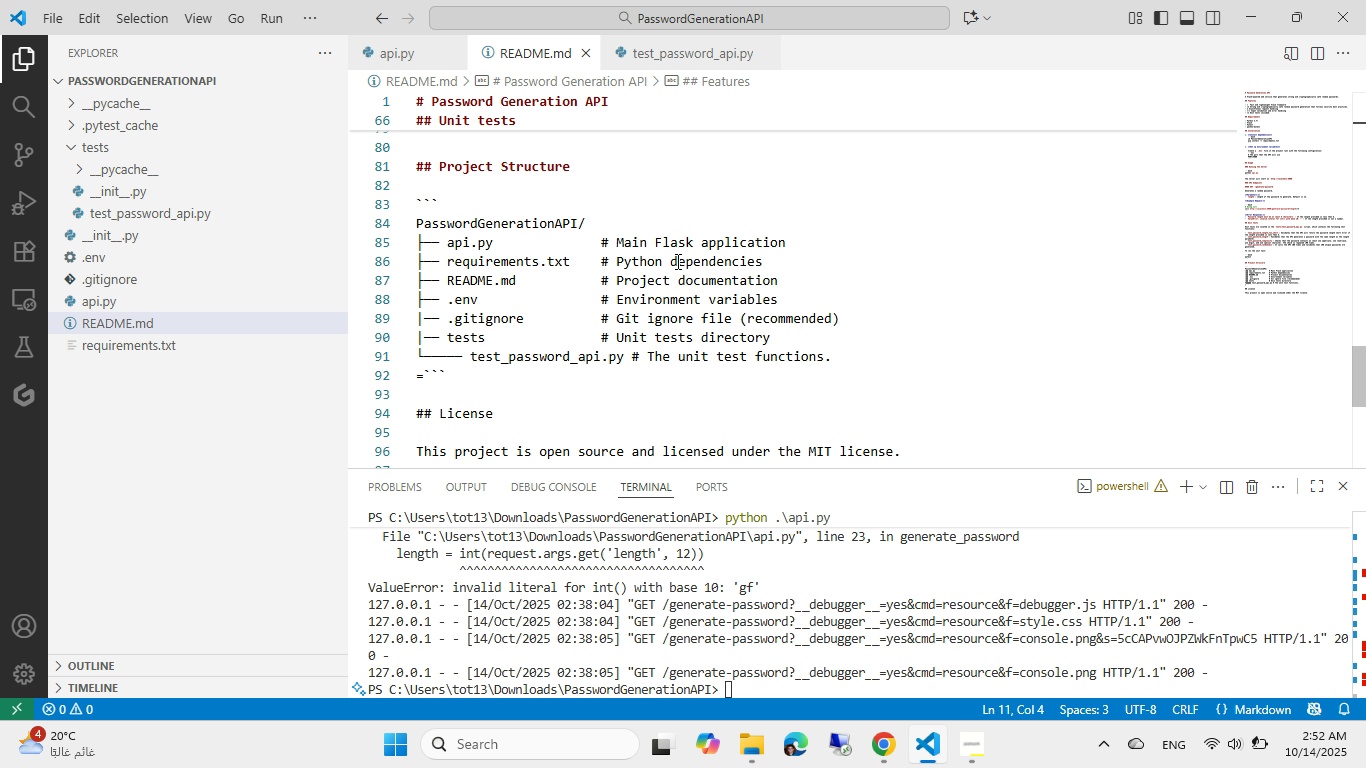 
wait(10.56)
 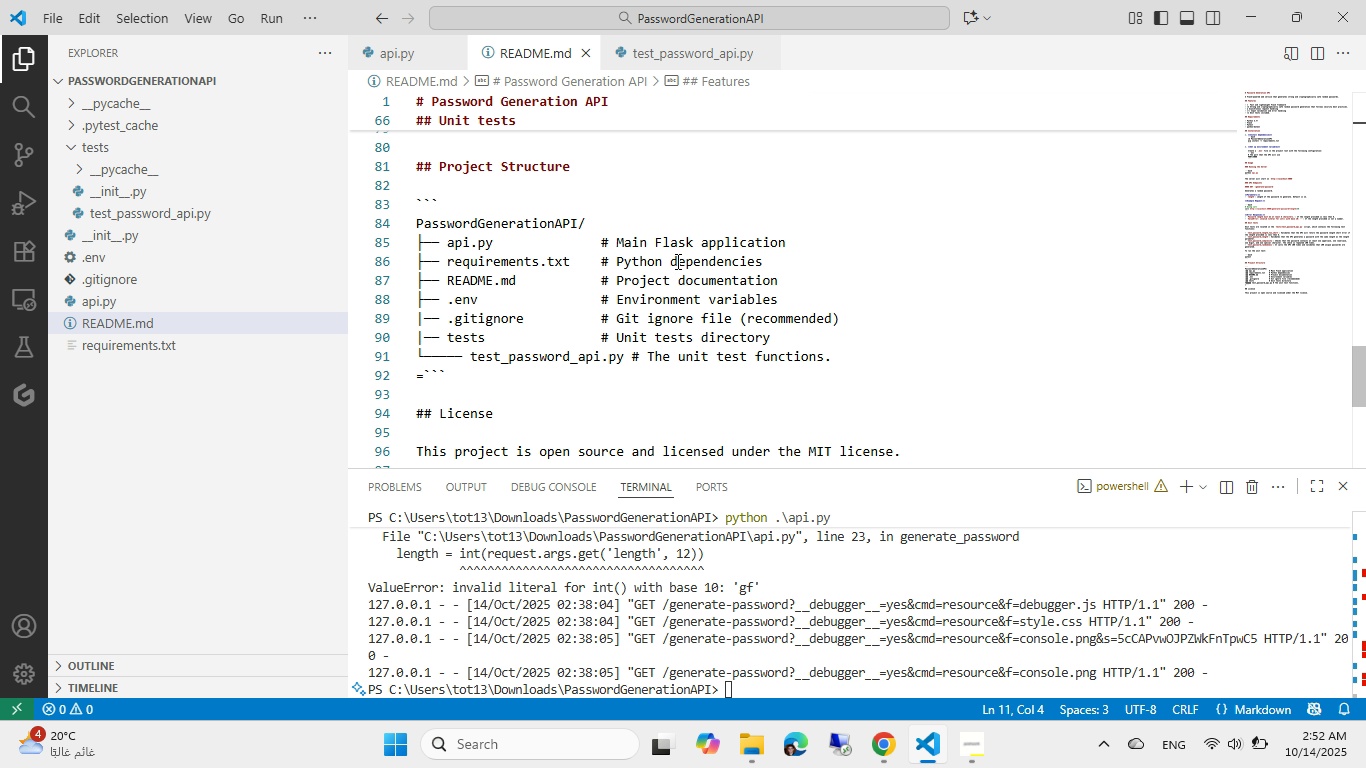 
double_click([724, 286])
 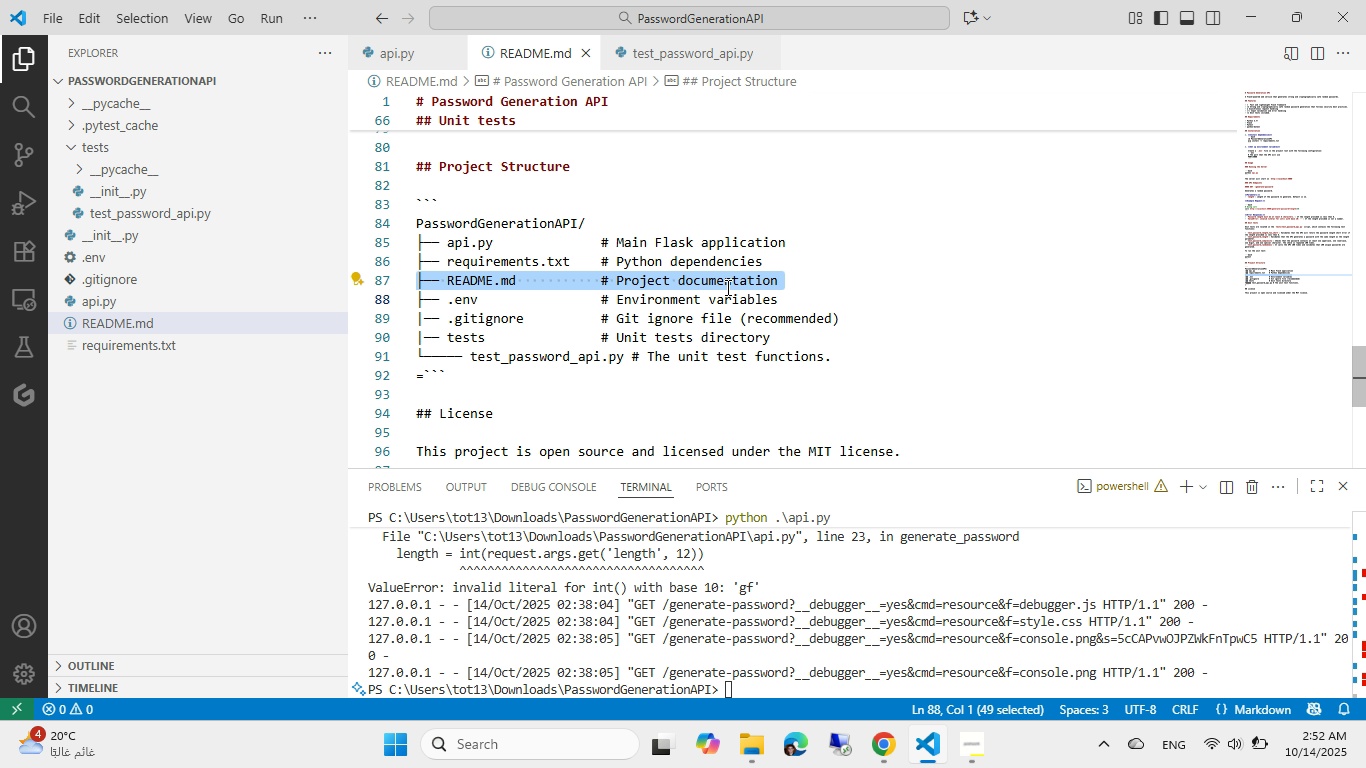 
triple_click([724, 286])
 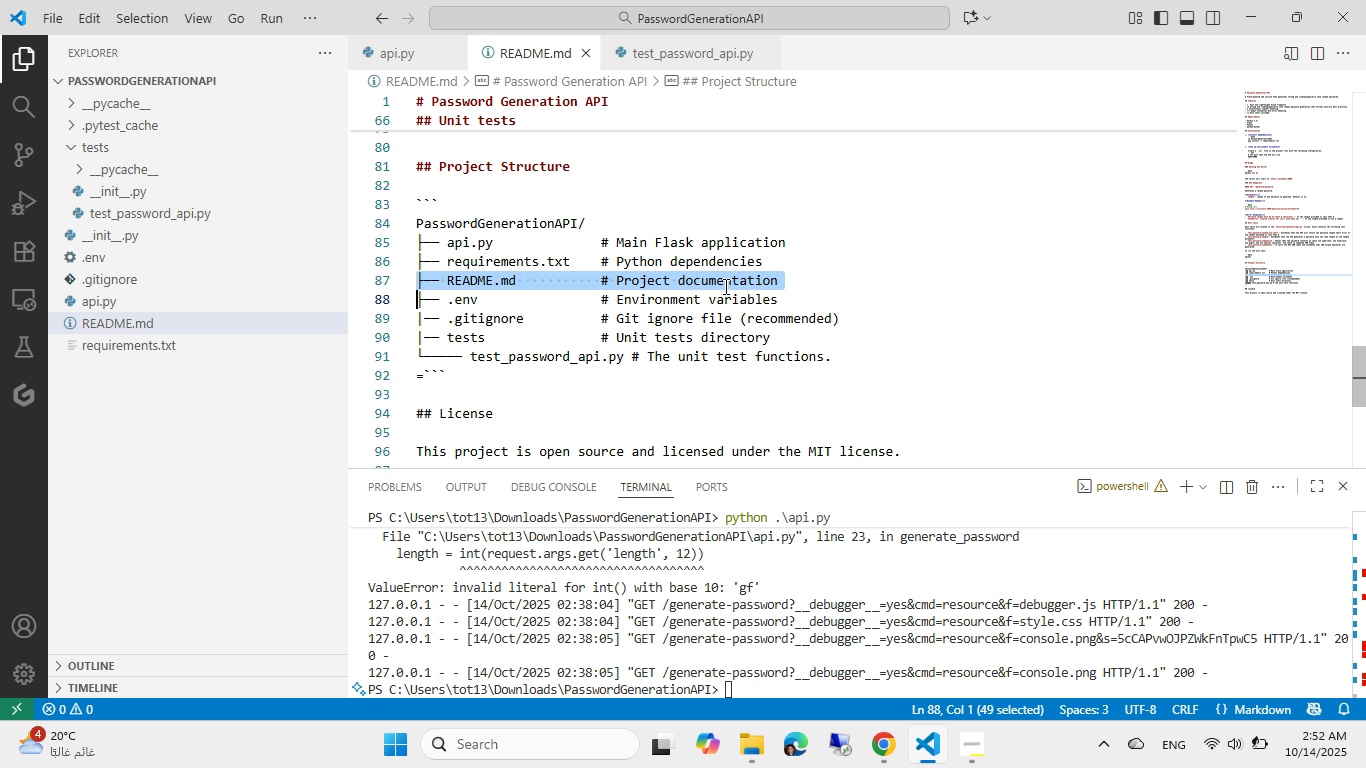 
key(Control+ControlLeft)
 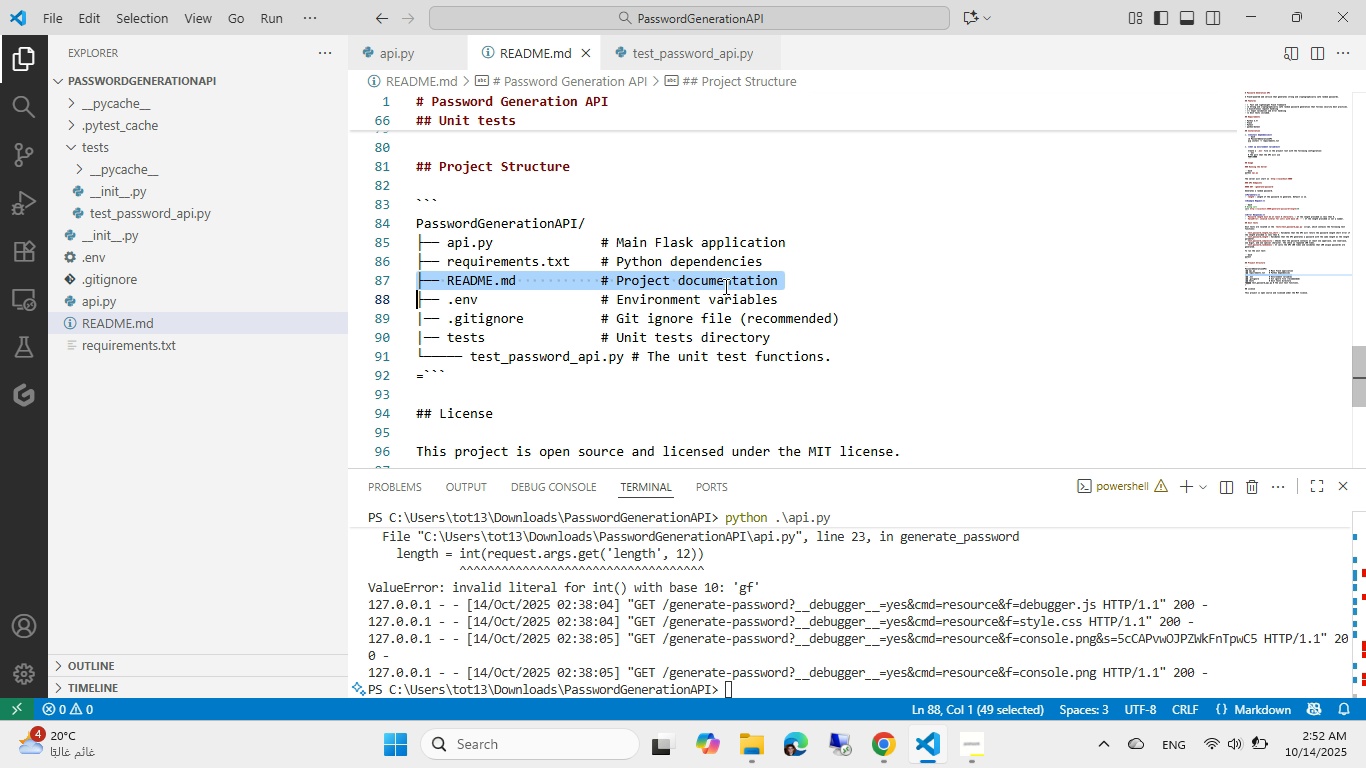 
key(C)
 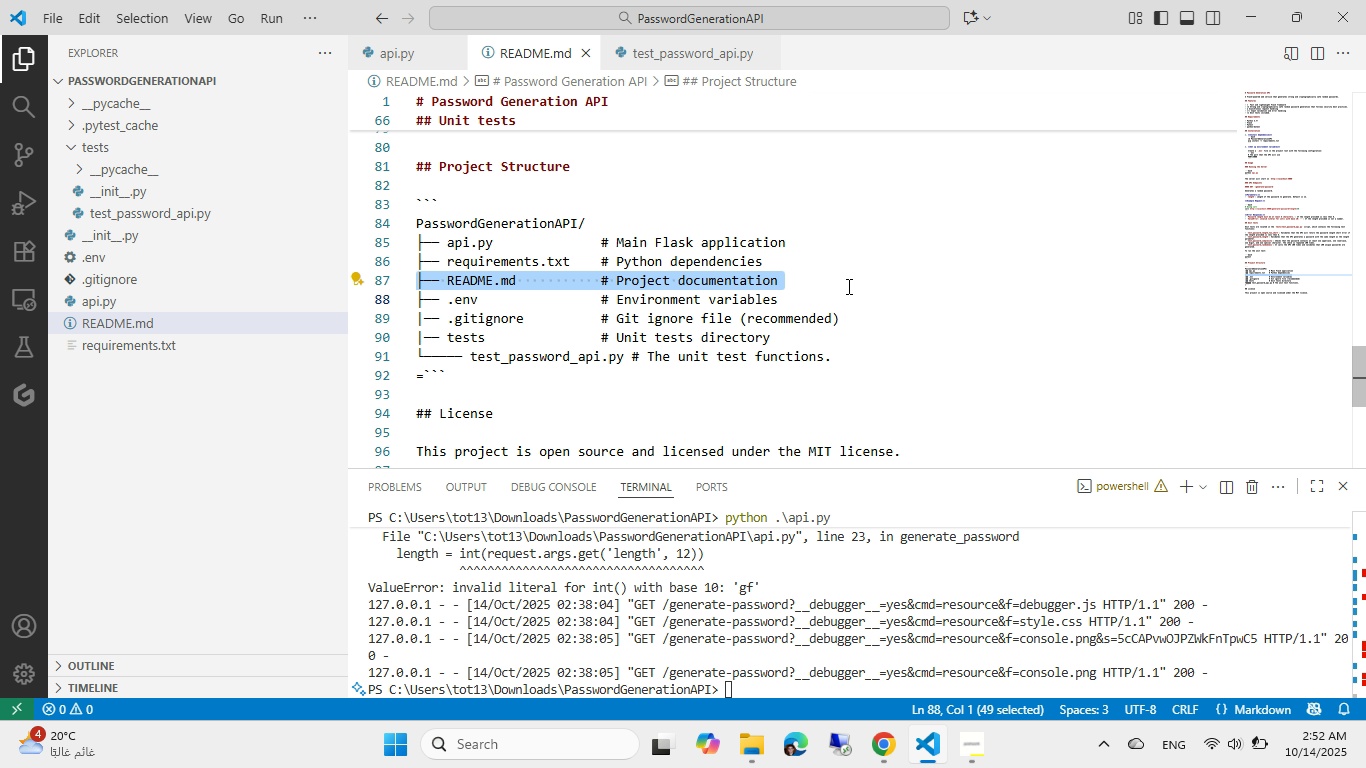 
left_click([847, 286])
 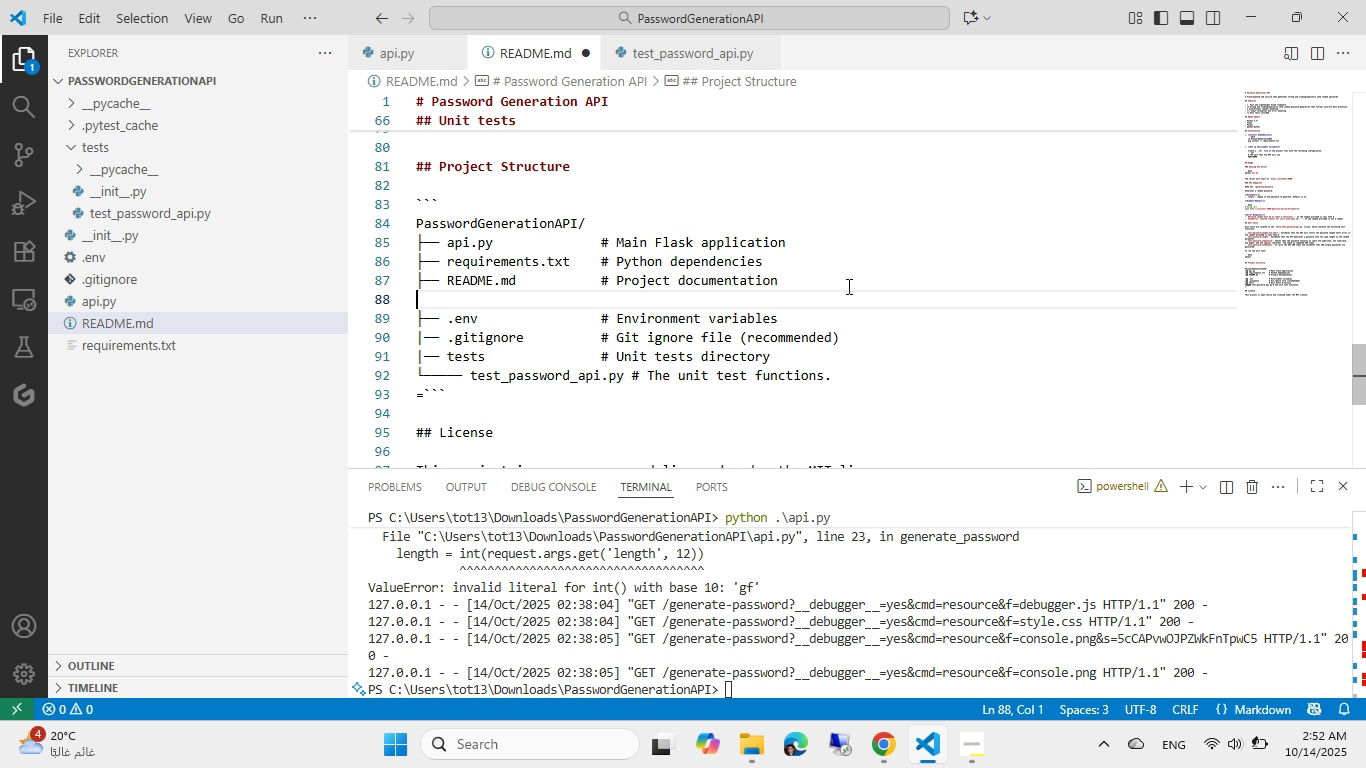 
key(Control+NumpadEnter)
 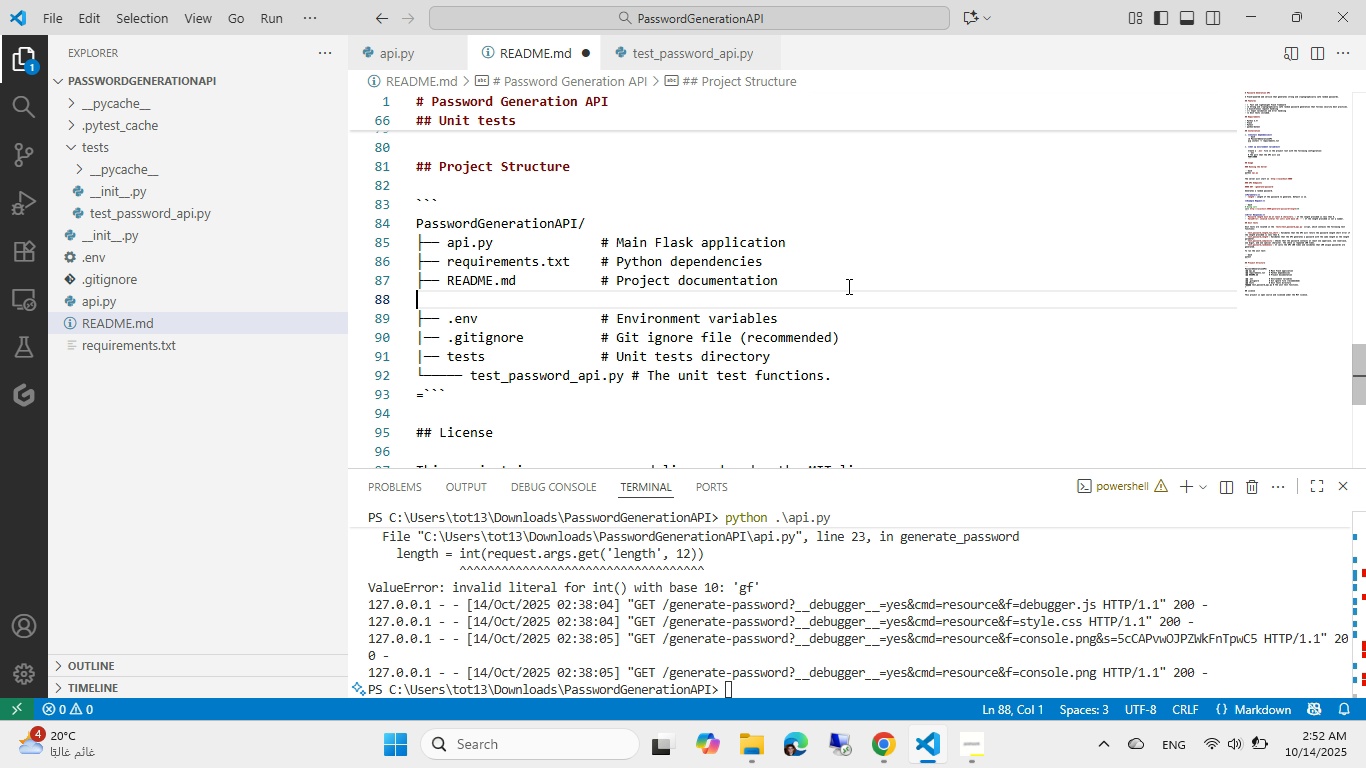 
key(Control+ControlLeft)
 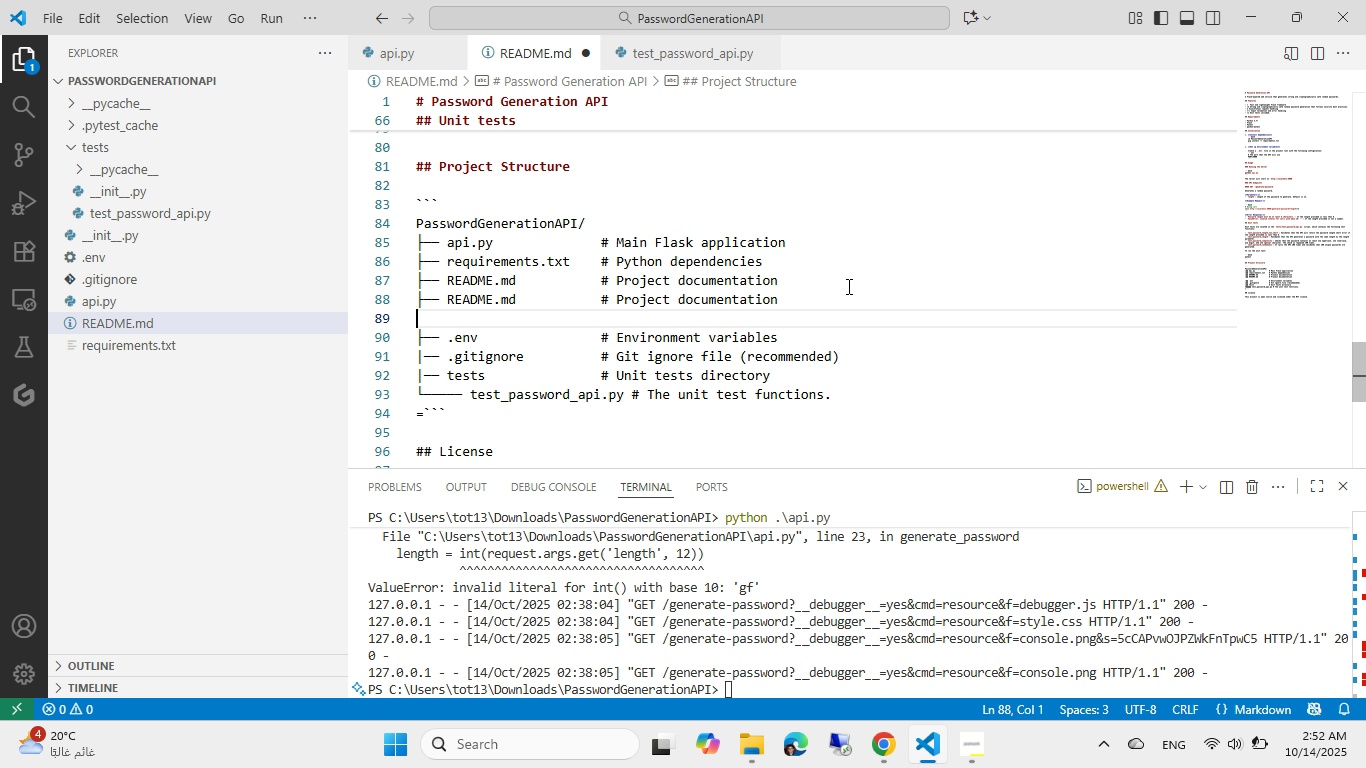 
key(V)
 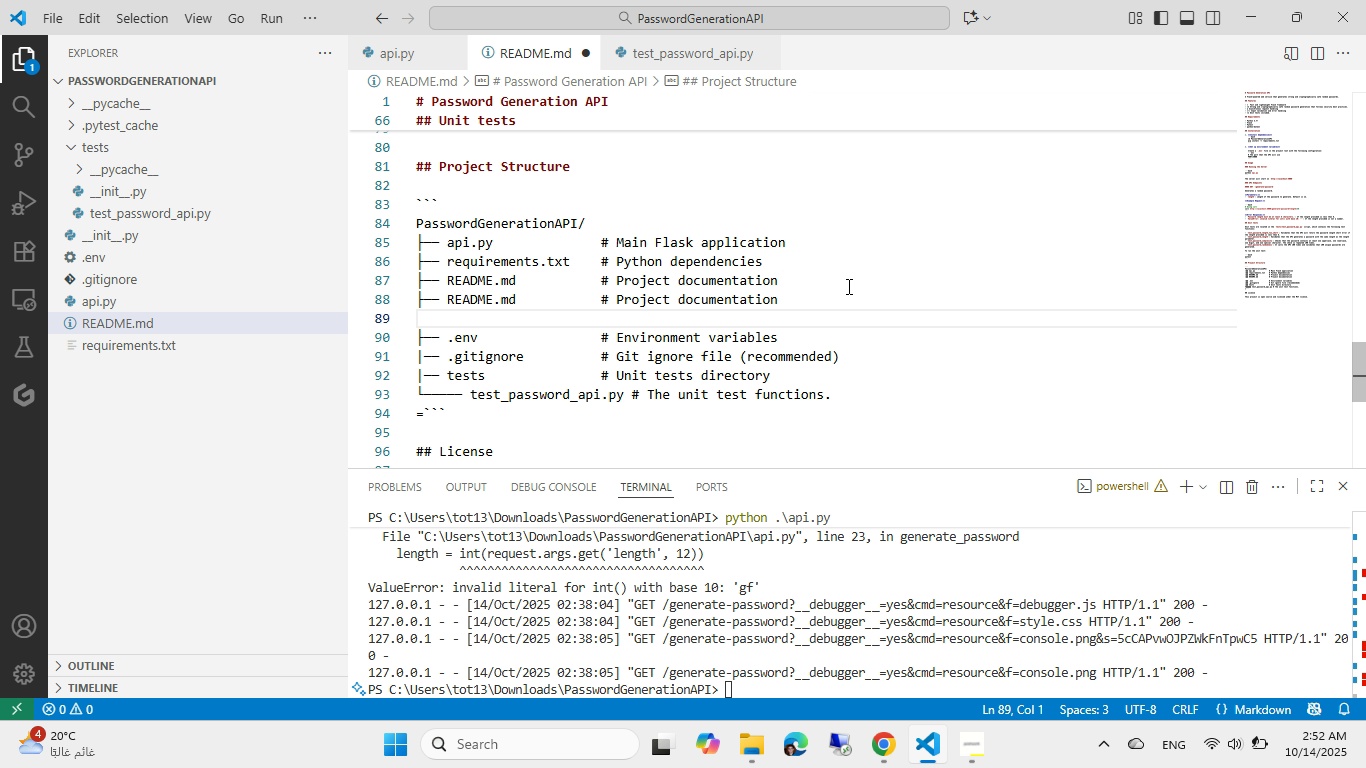 
key(Control+Backspace)
 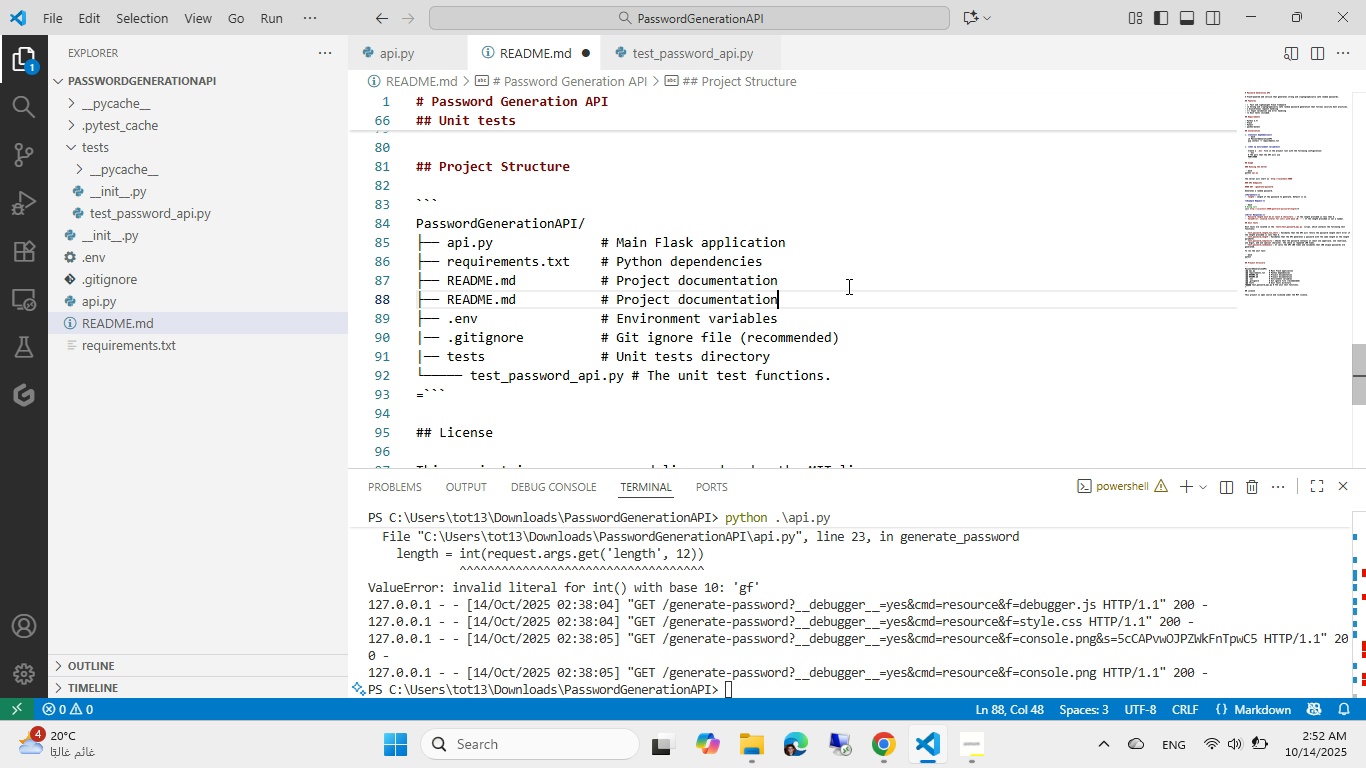 
key(Control+ArrowLeft)
 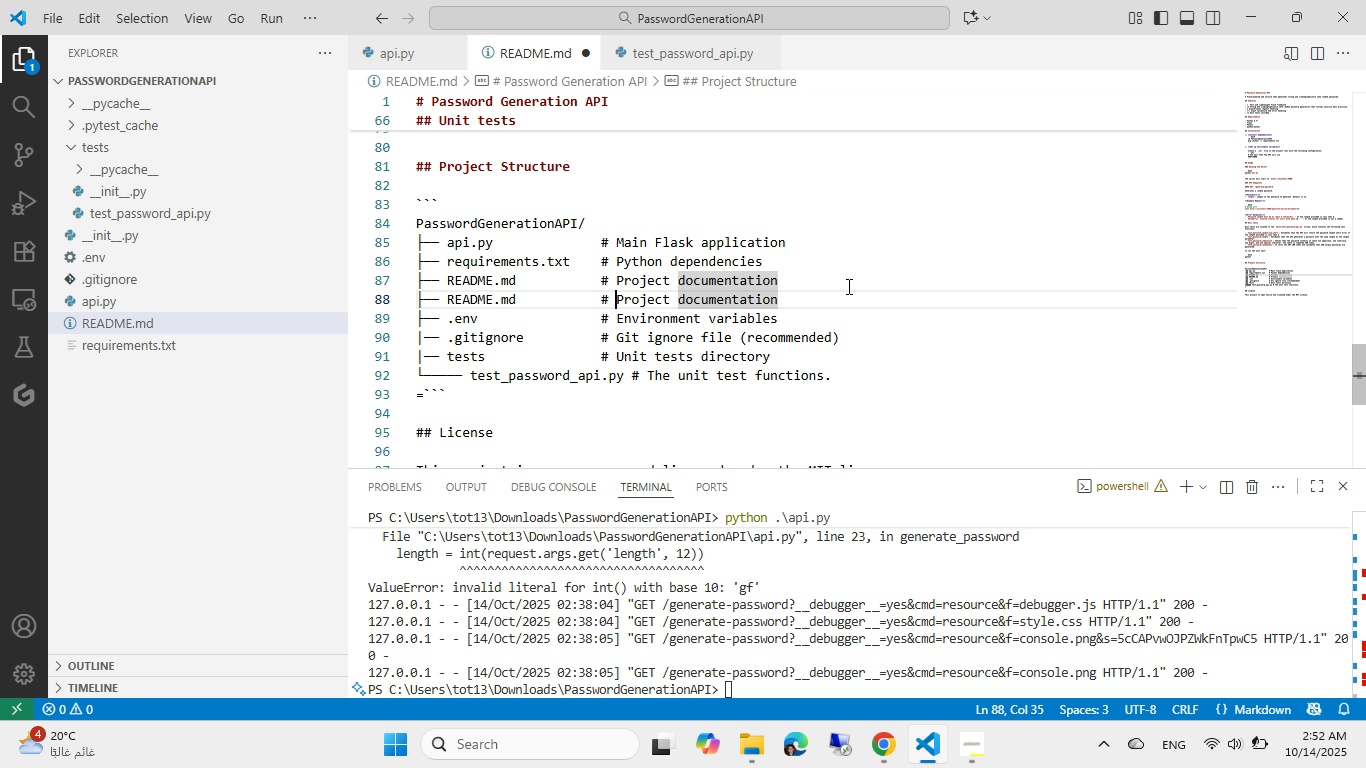 
key(Control+ArrowLeft)
 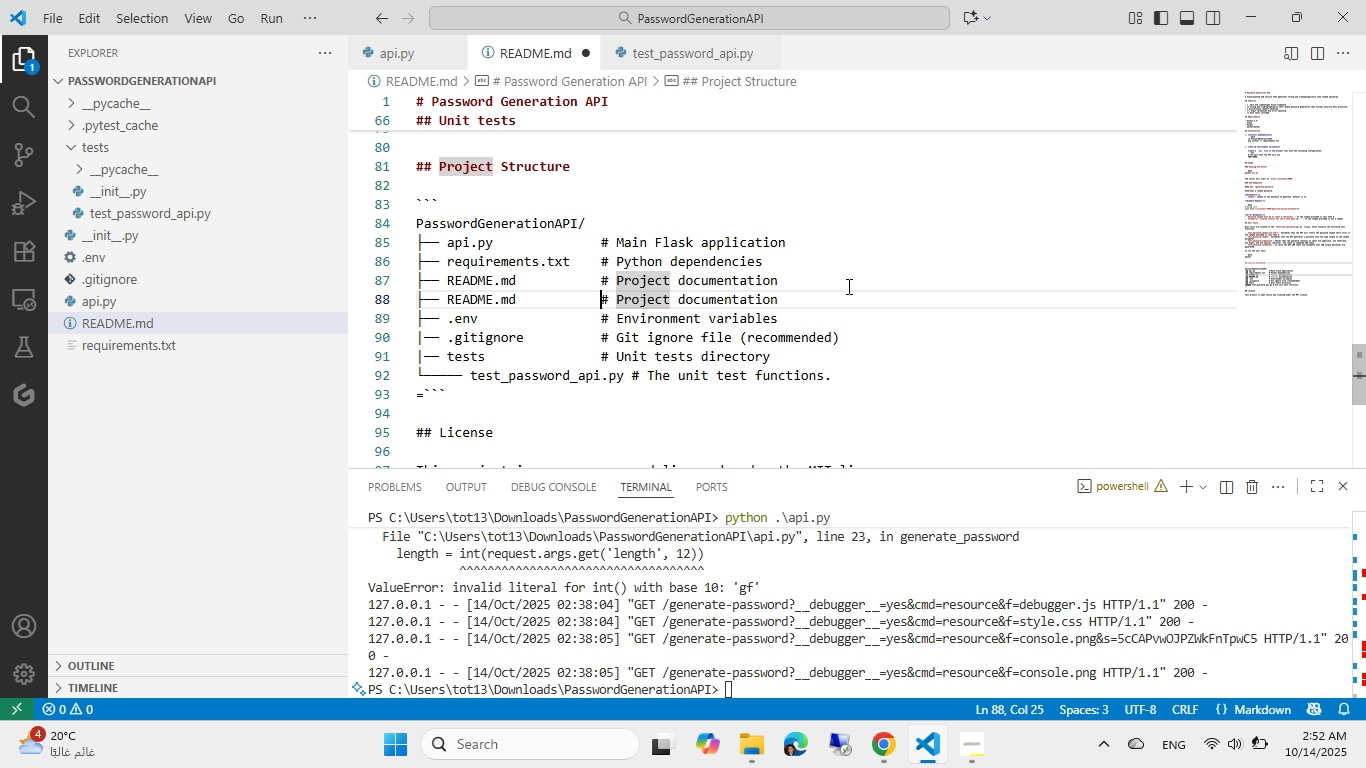 
key(Control+ArrowLeft)
 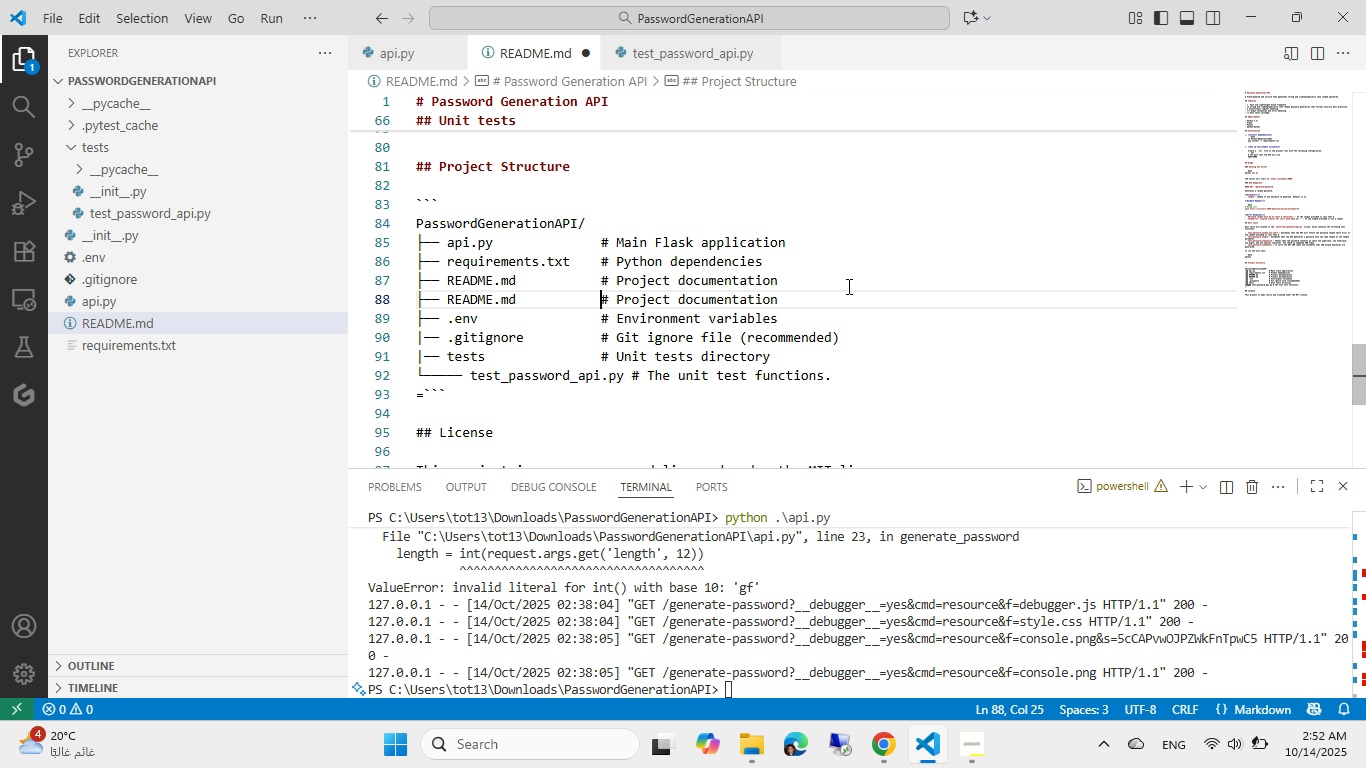 
key(ArrowLeft)
 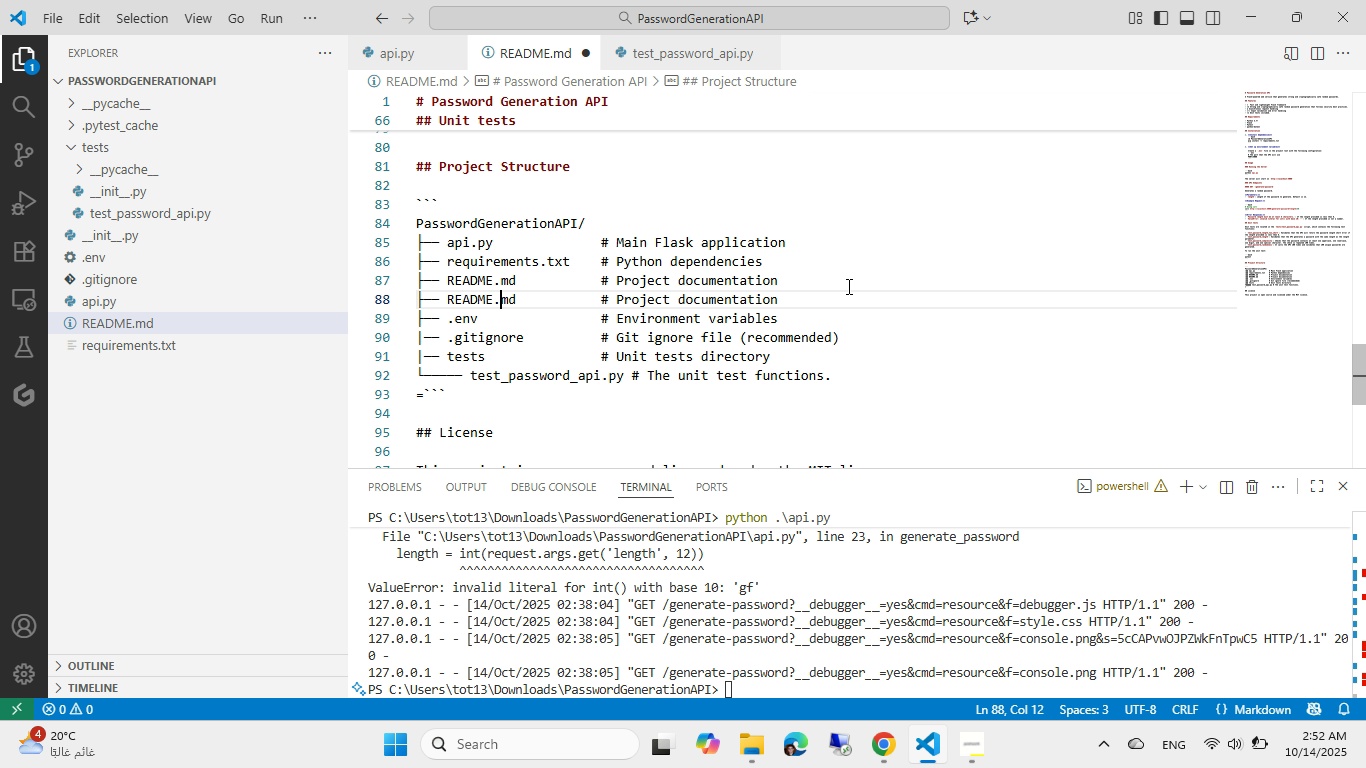 
key(Control+ArrowLeft)
 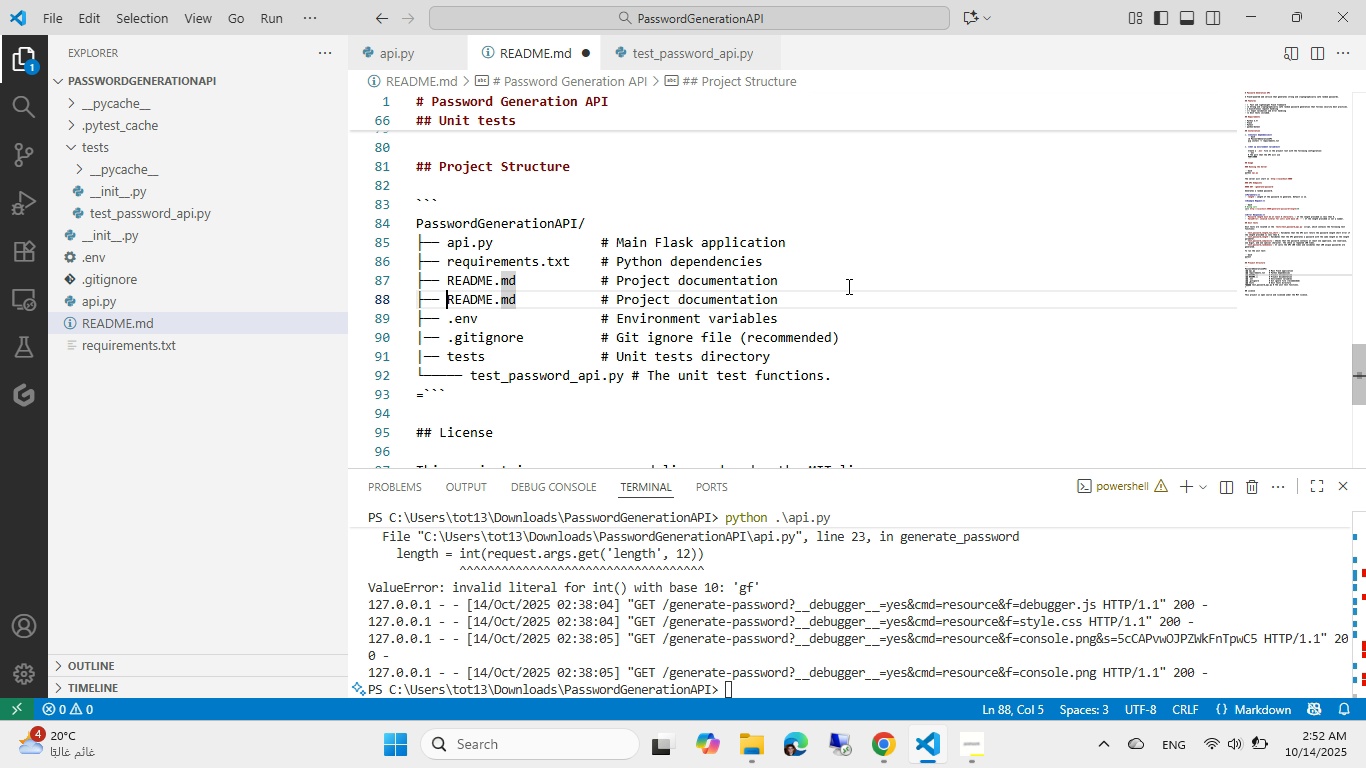 
key(Control+ArrowLeft)
 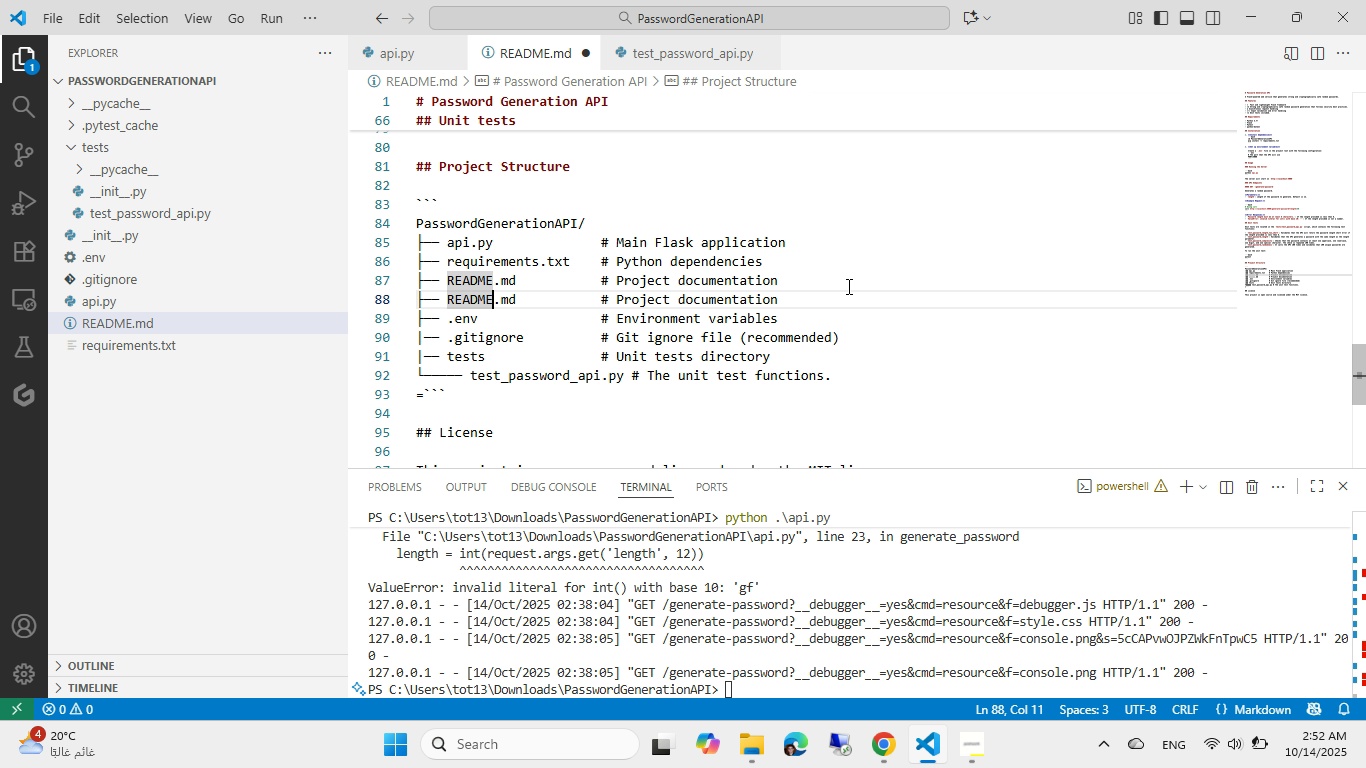 
key(Control+ArrowRight)
 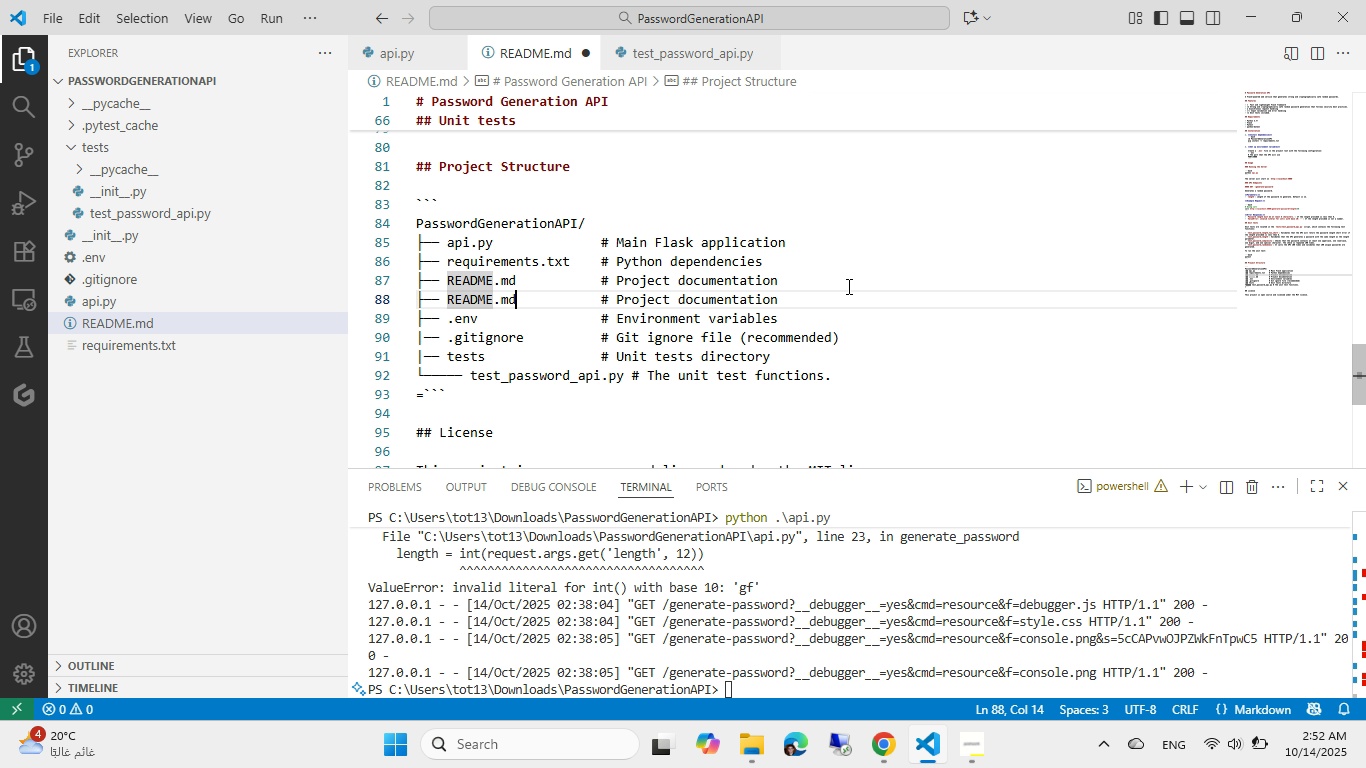 
key(Control+ArrowRight)
 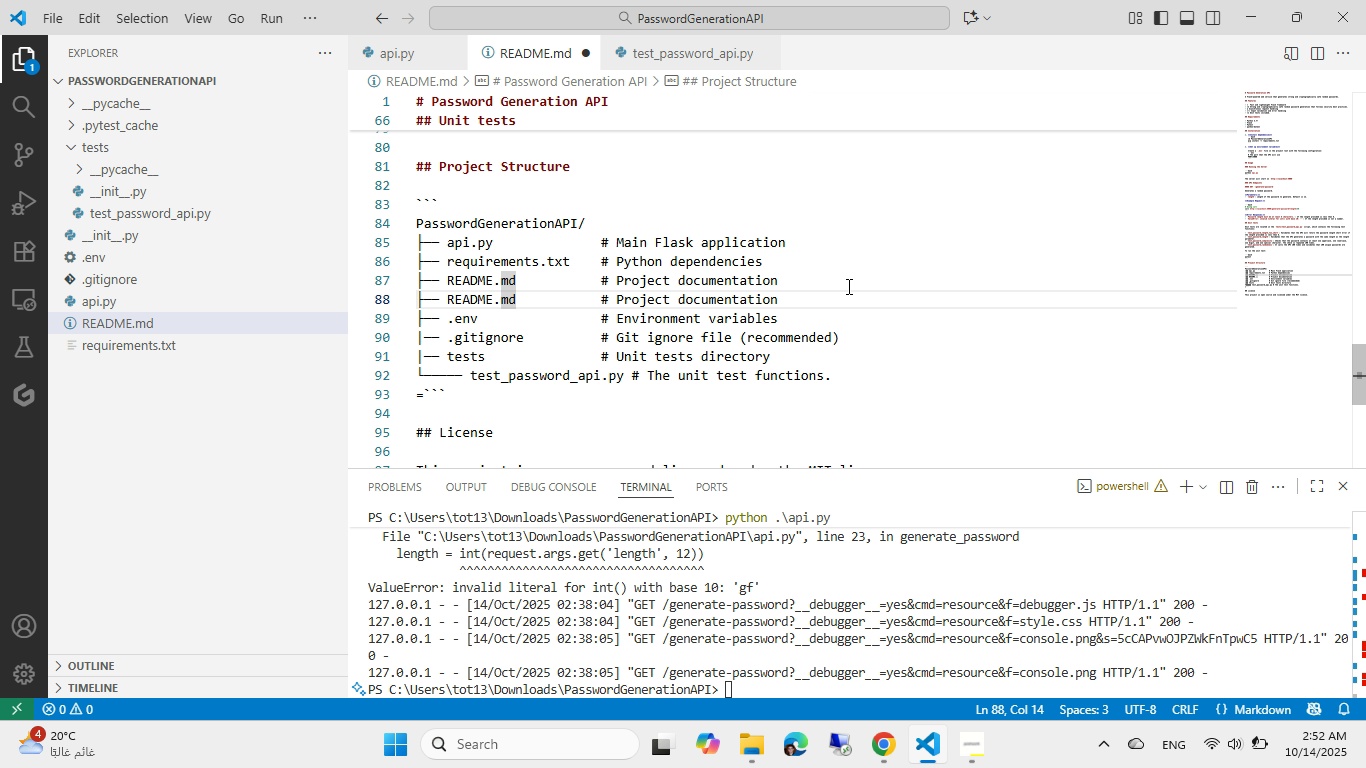 
key(Control+Backspace)
 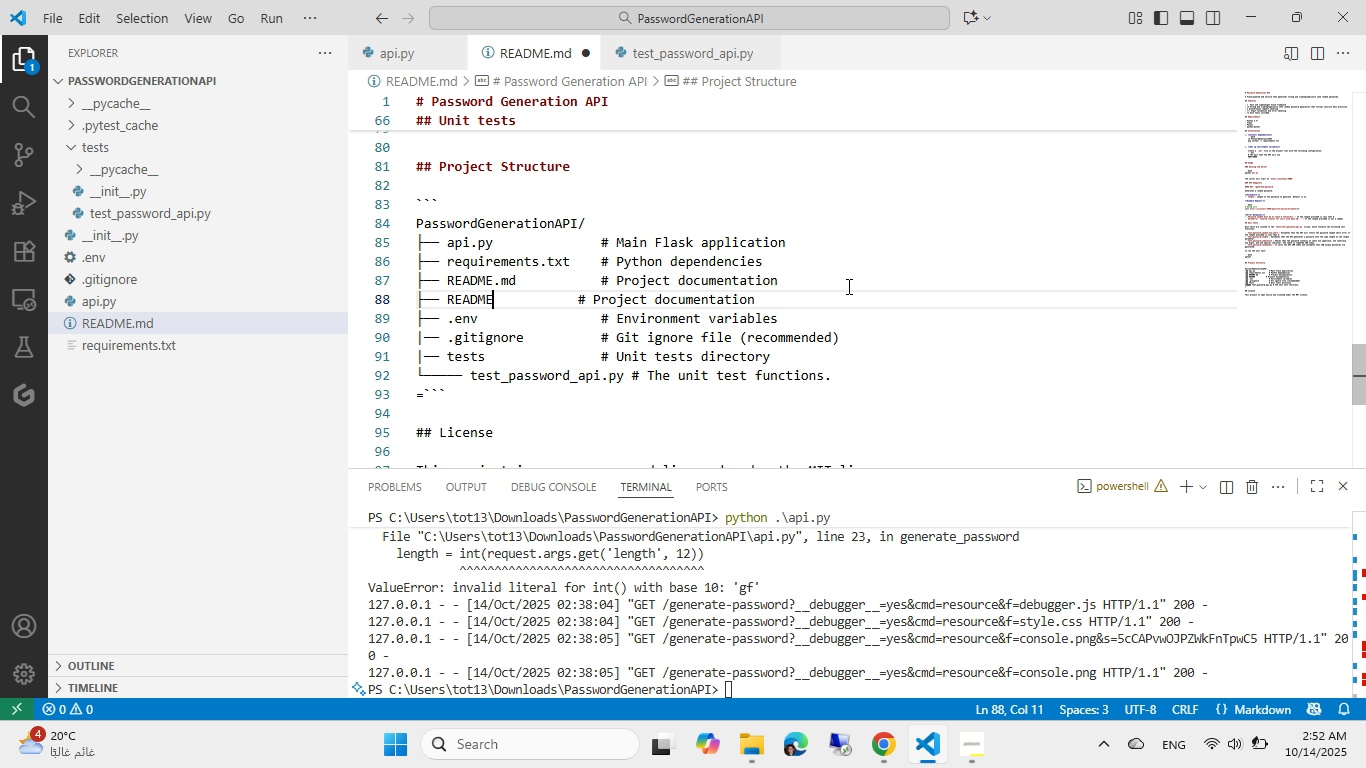 
key(Control+Backspace)
 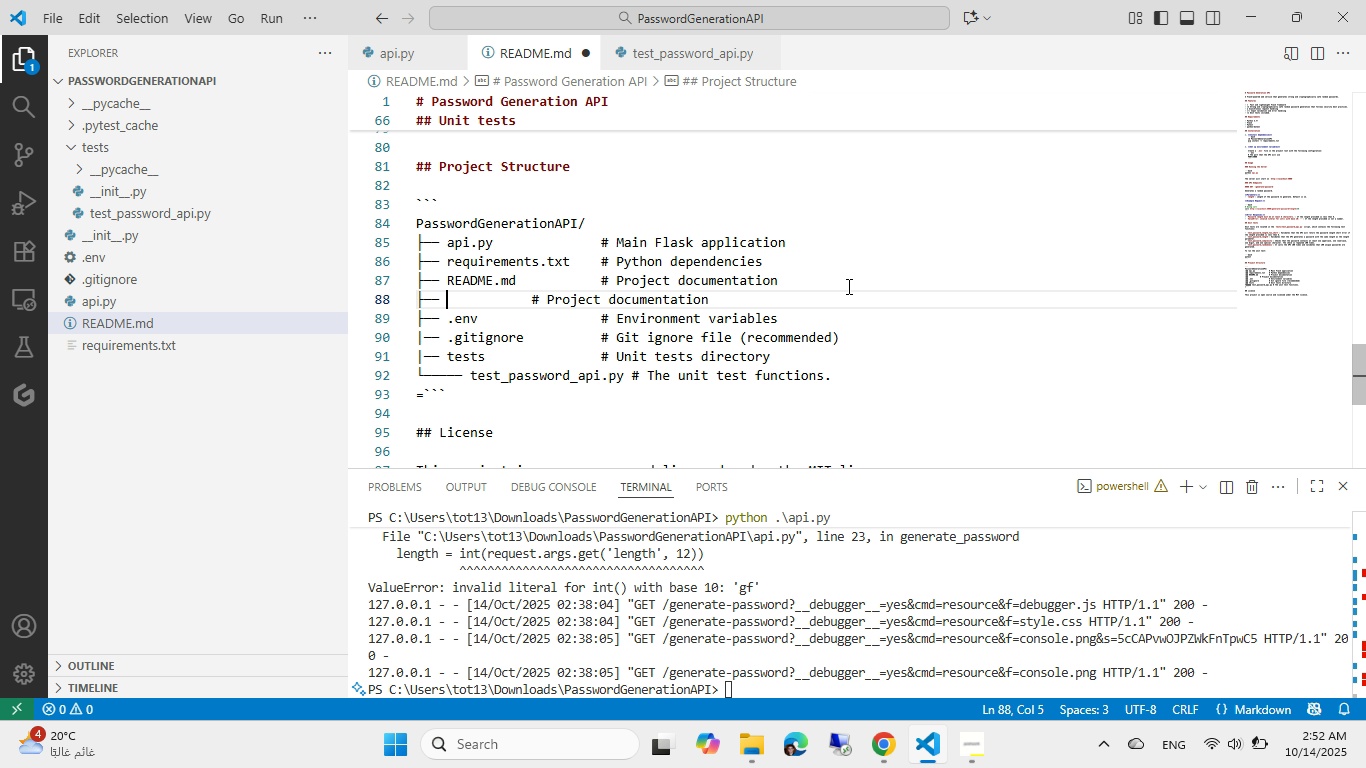 
key(Control+Backspace)
 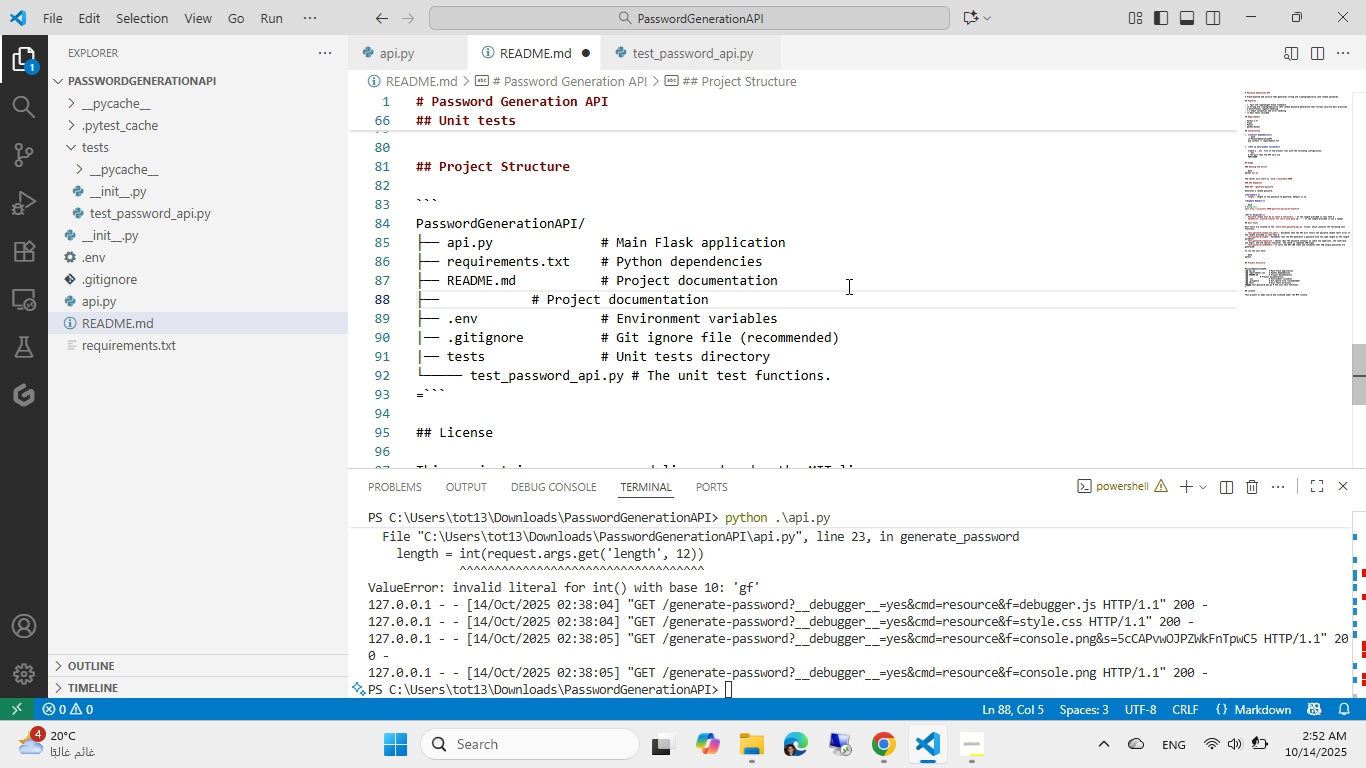 
type(__init_>py[End])
 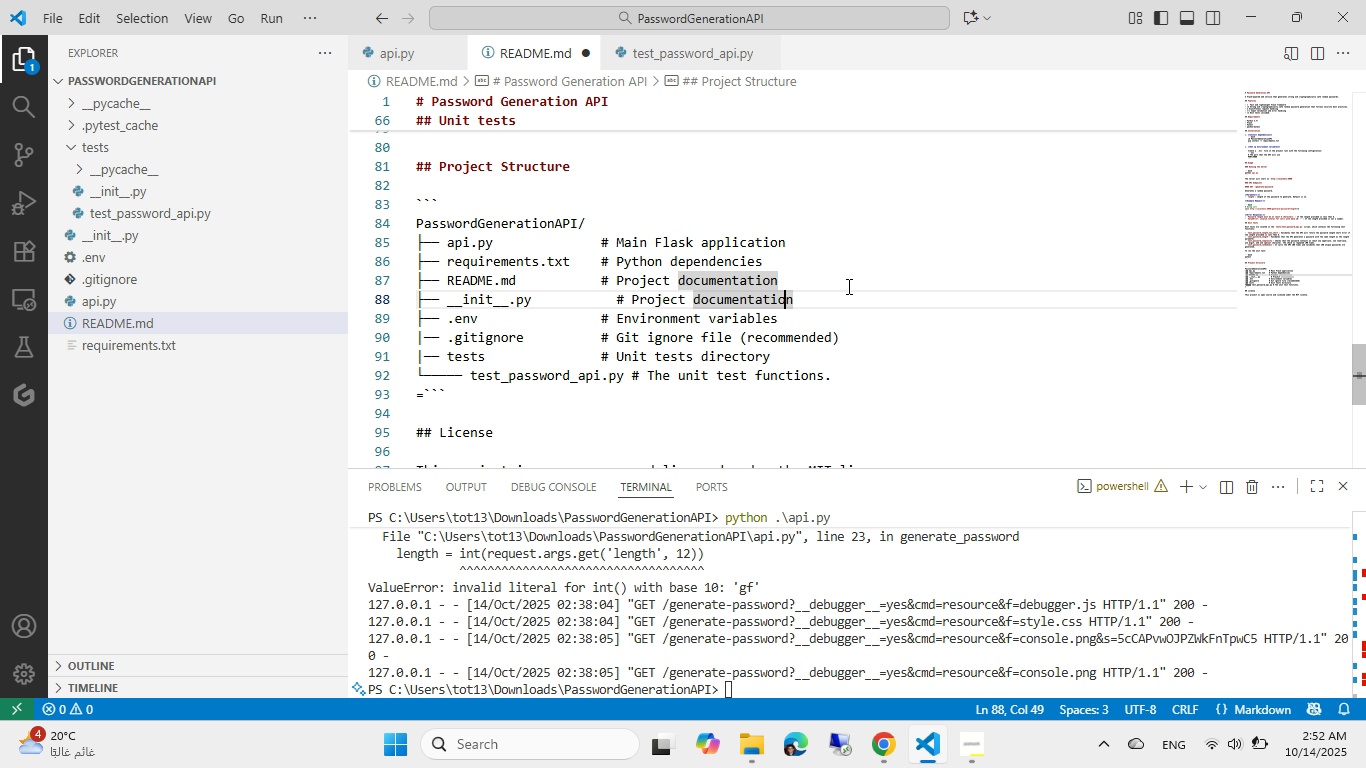 
hold_key(key=Minus, duration=15.86)
 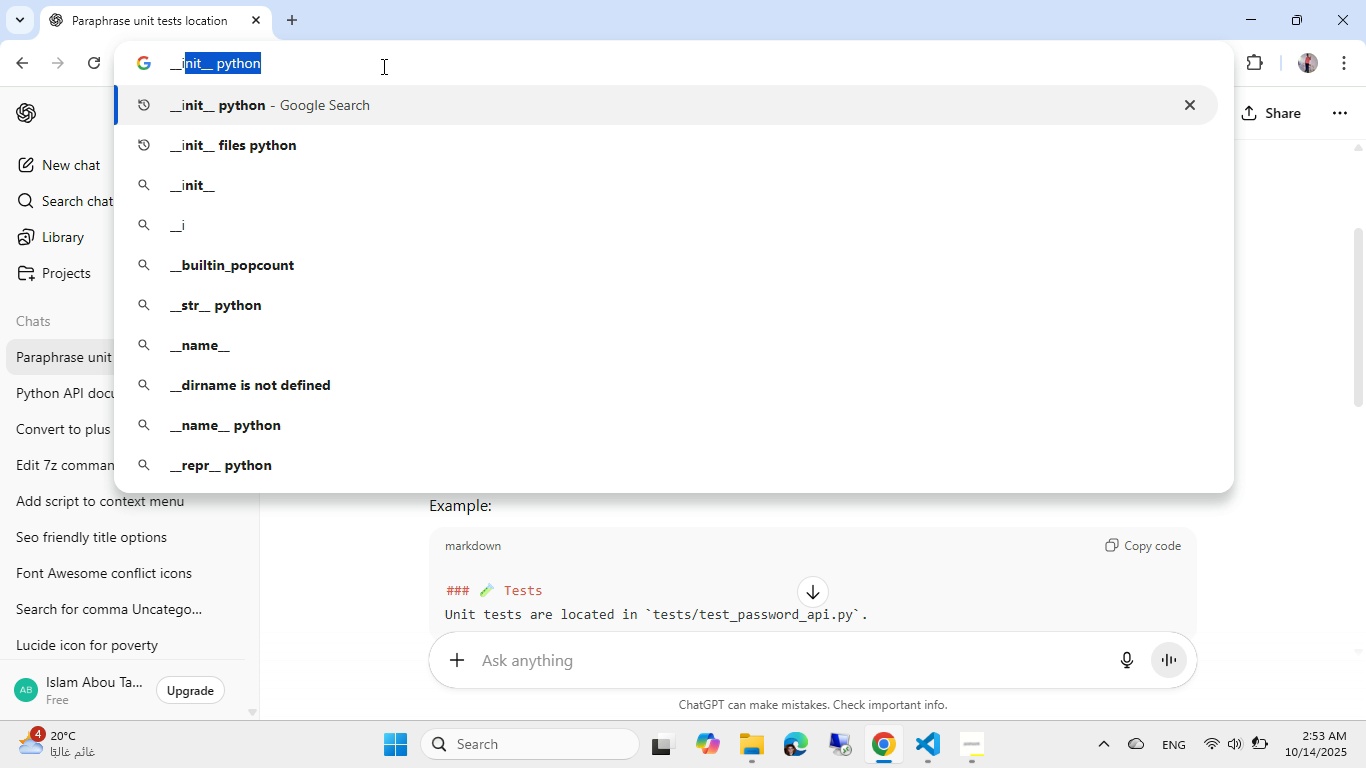 
key(ArrowLeft)
 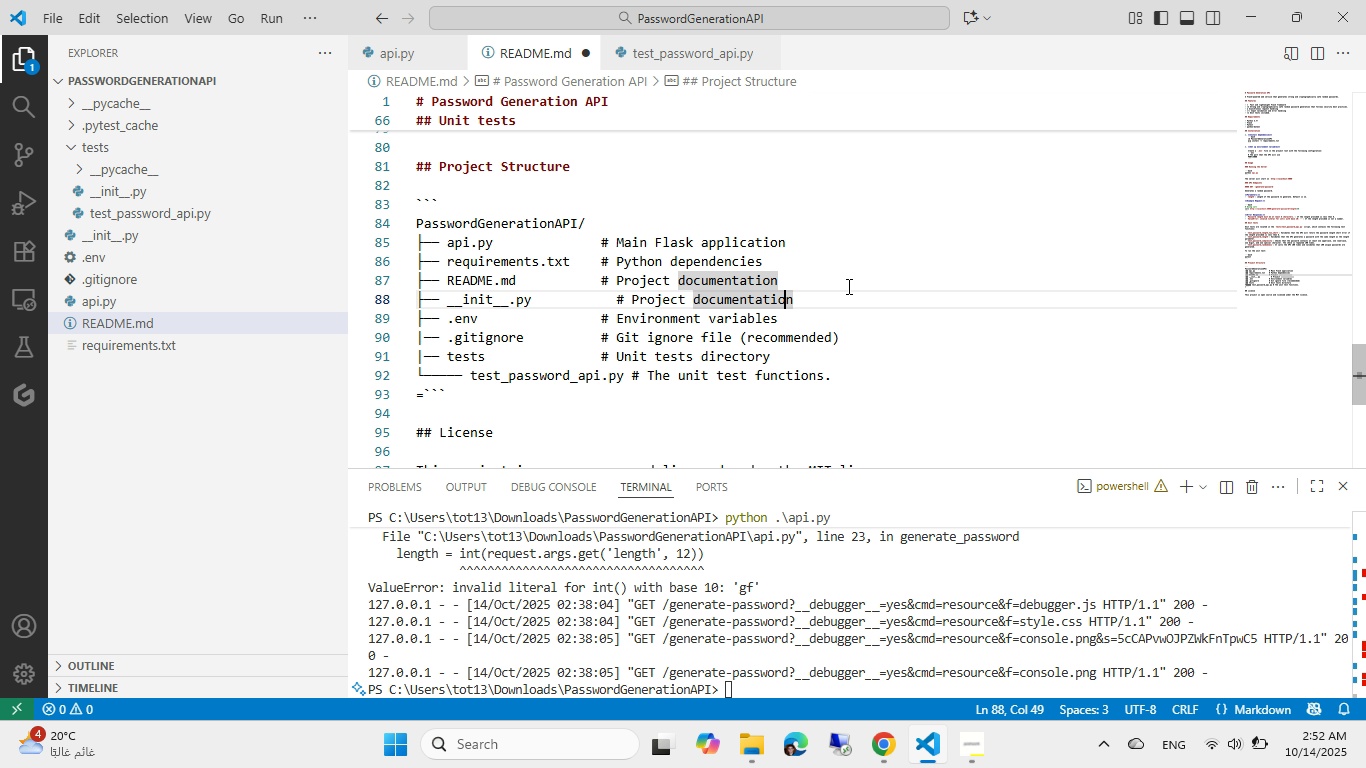 
hold_key(key=ControlLeft, duration=0.61)
 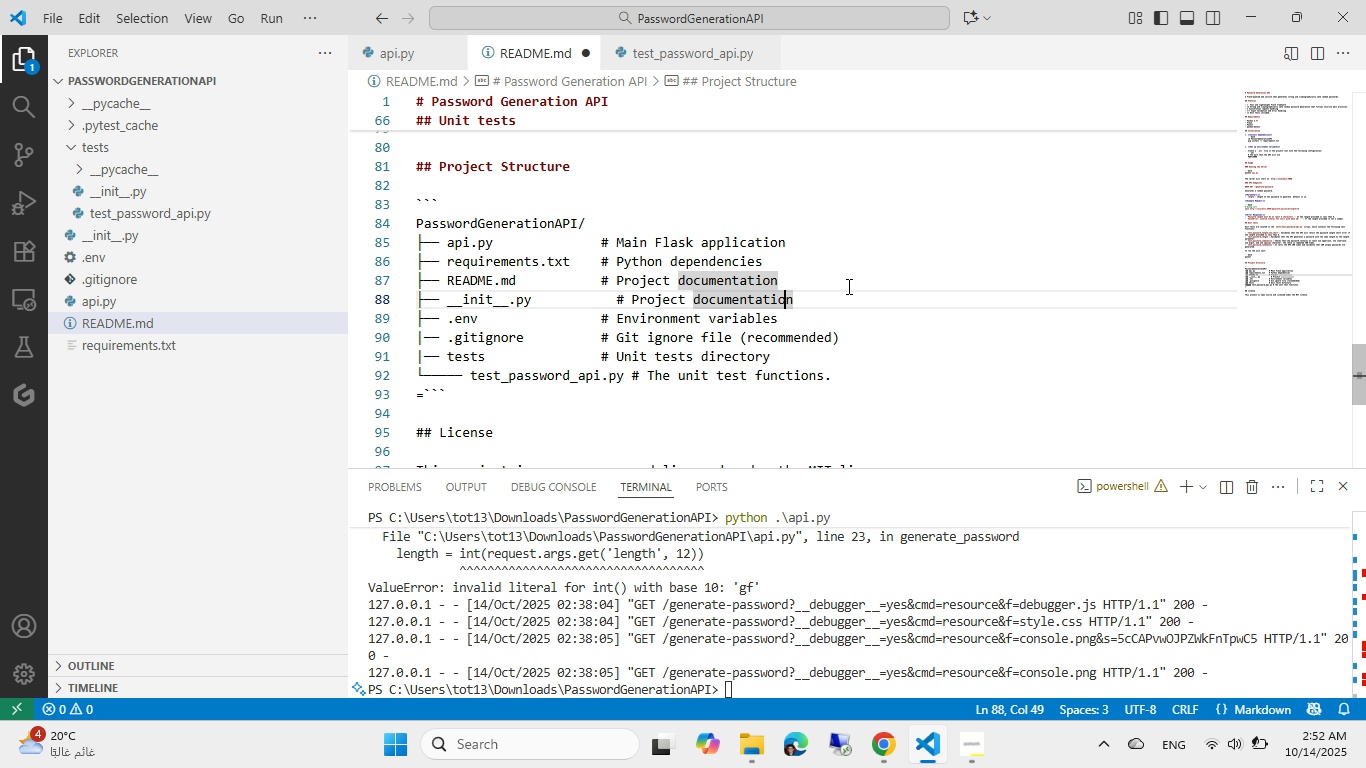 
key(Shift+Tab)
 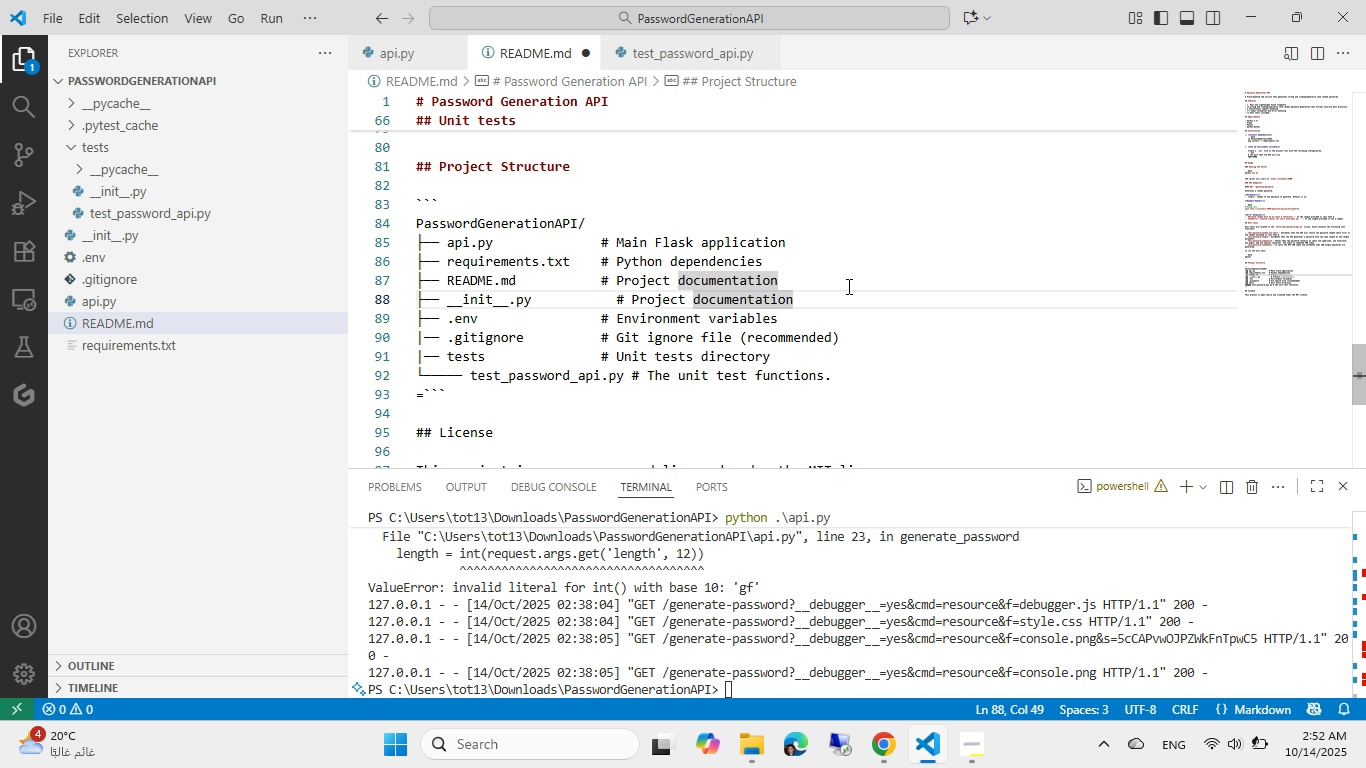 
key(Shift+Tab)
 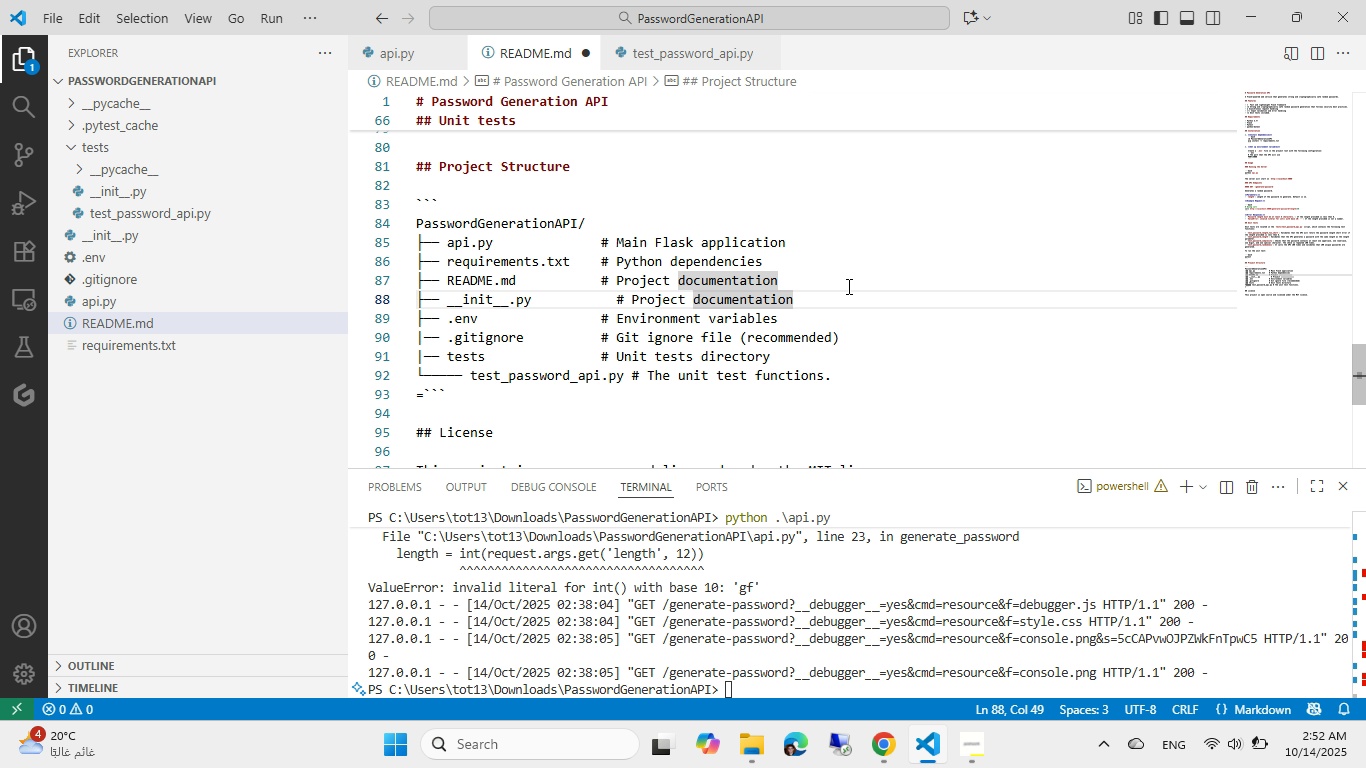 
key(Shift+Tab)
 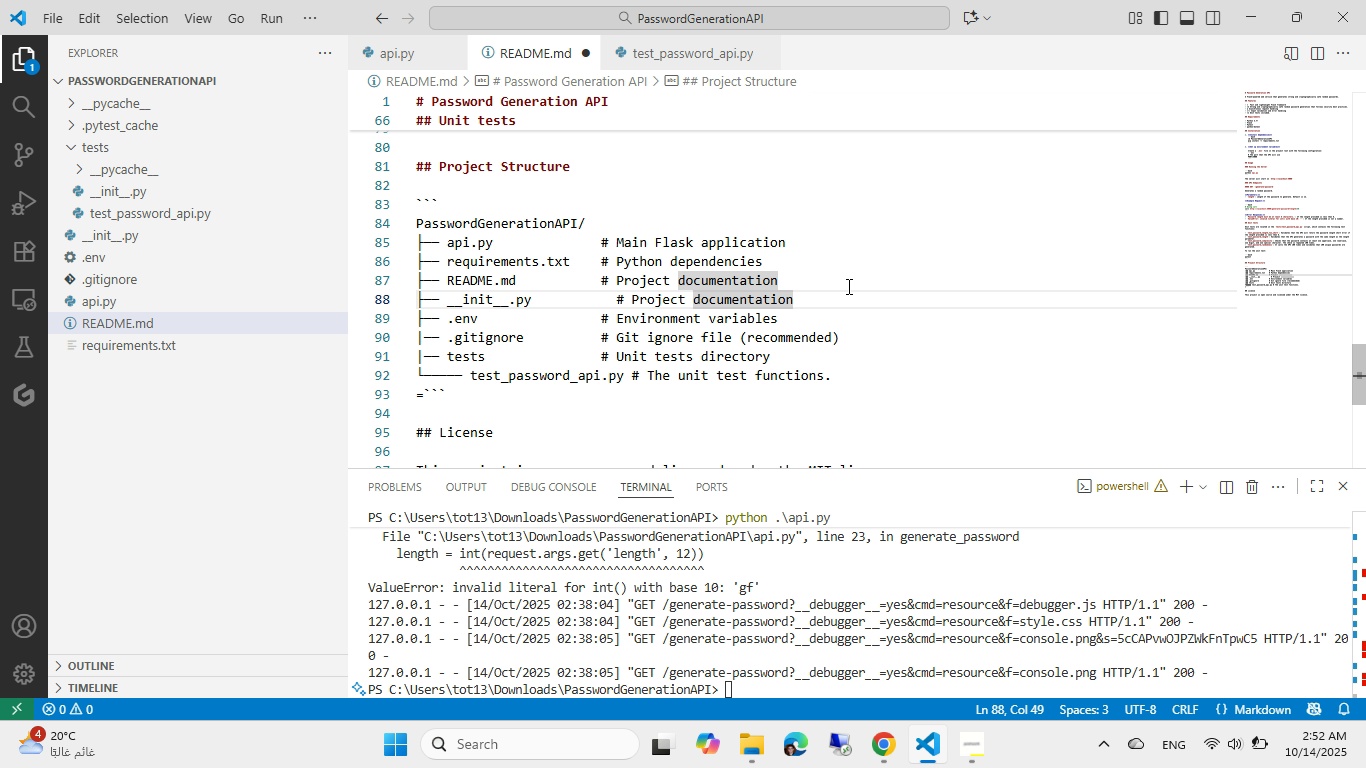 
key(Shift+Tab)
 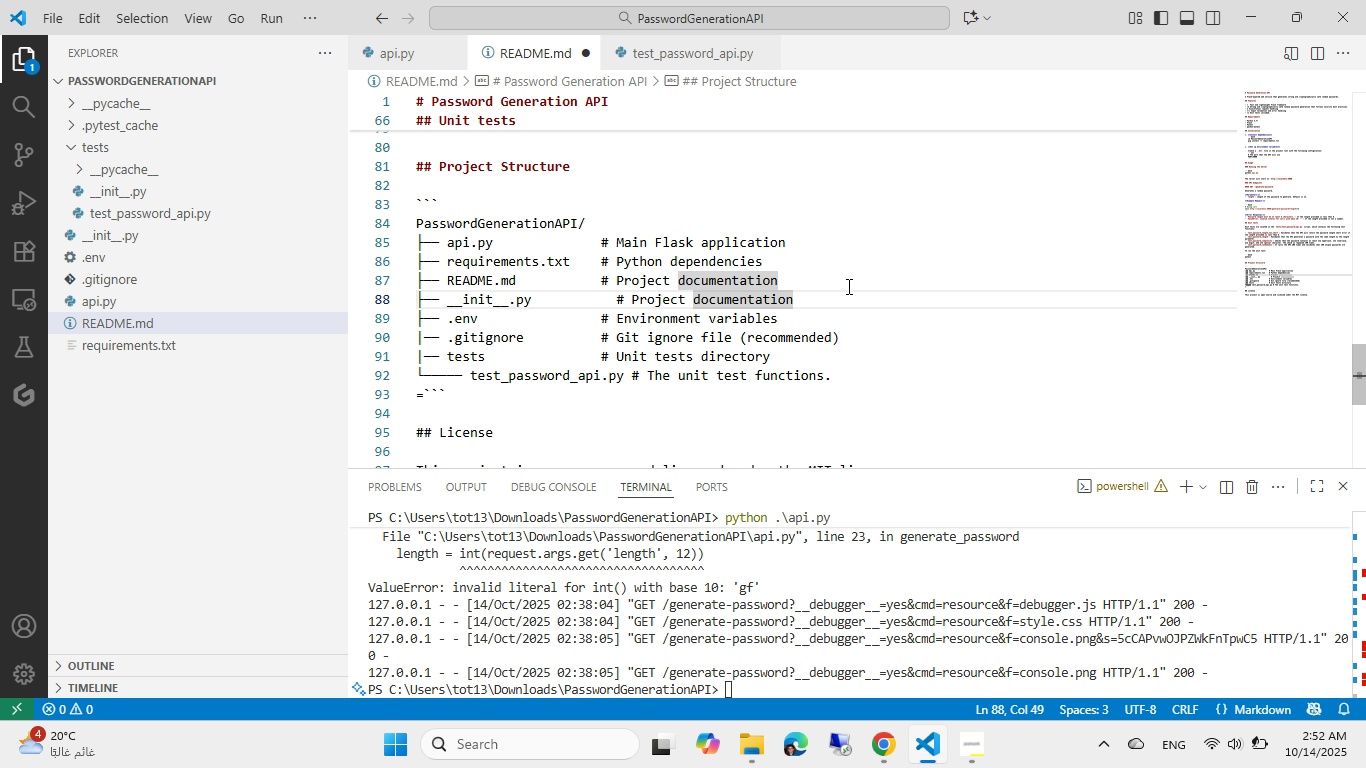 
key(Shift+Tab)
 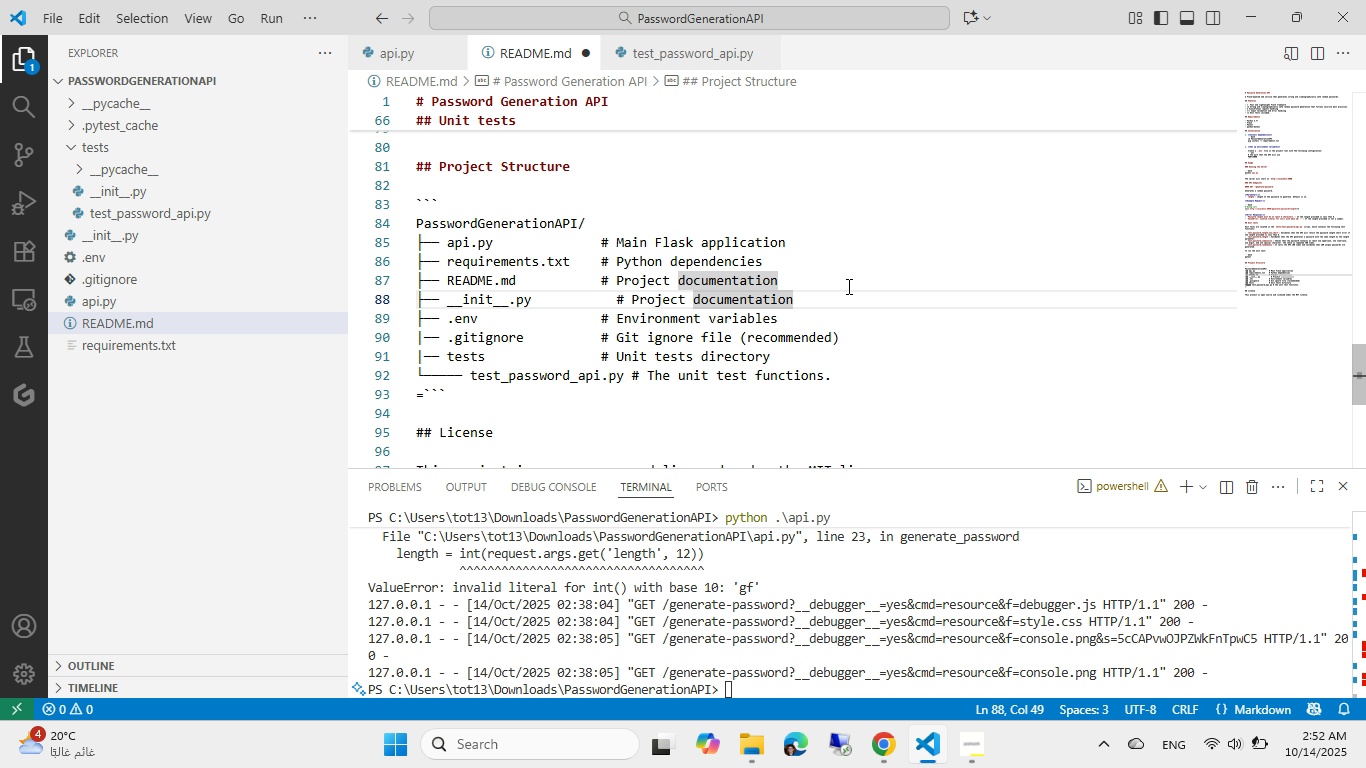 
key(Shift+Tab)
 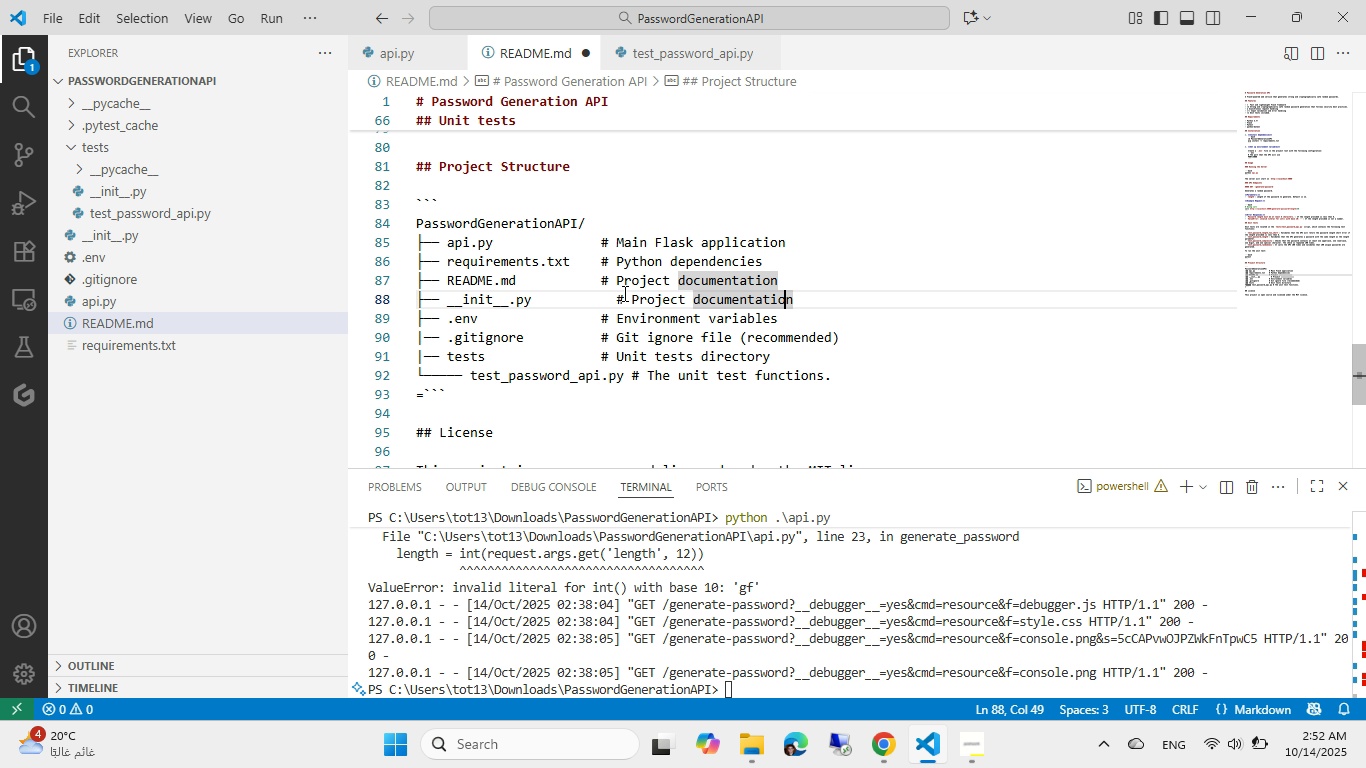 
left_click([617, 292])
 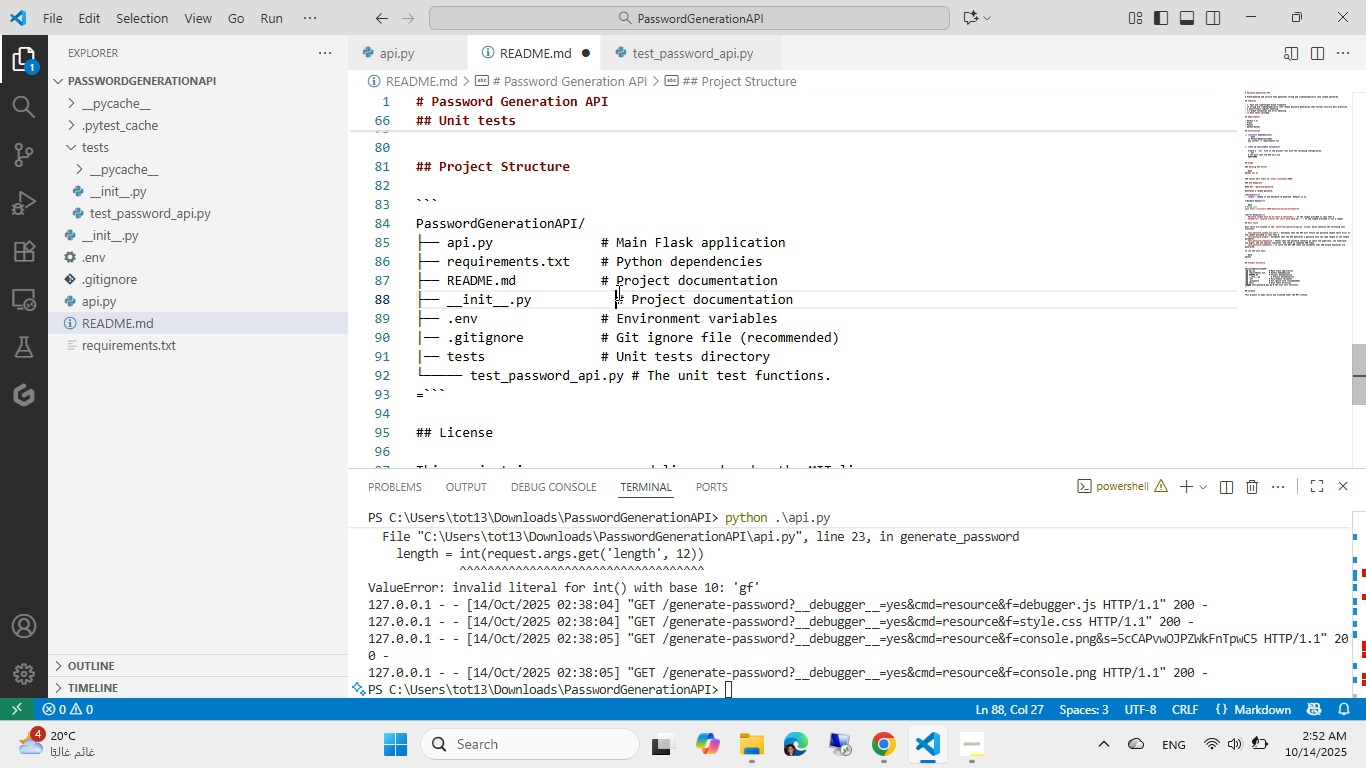 
key(Shift+ShiftLeft)
 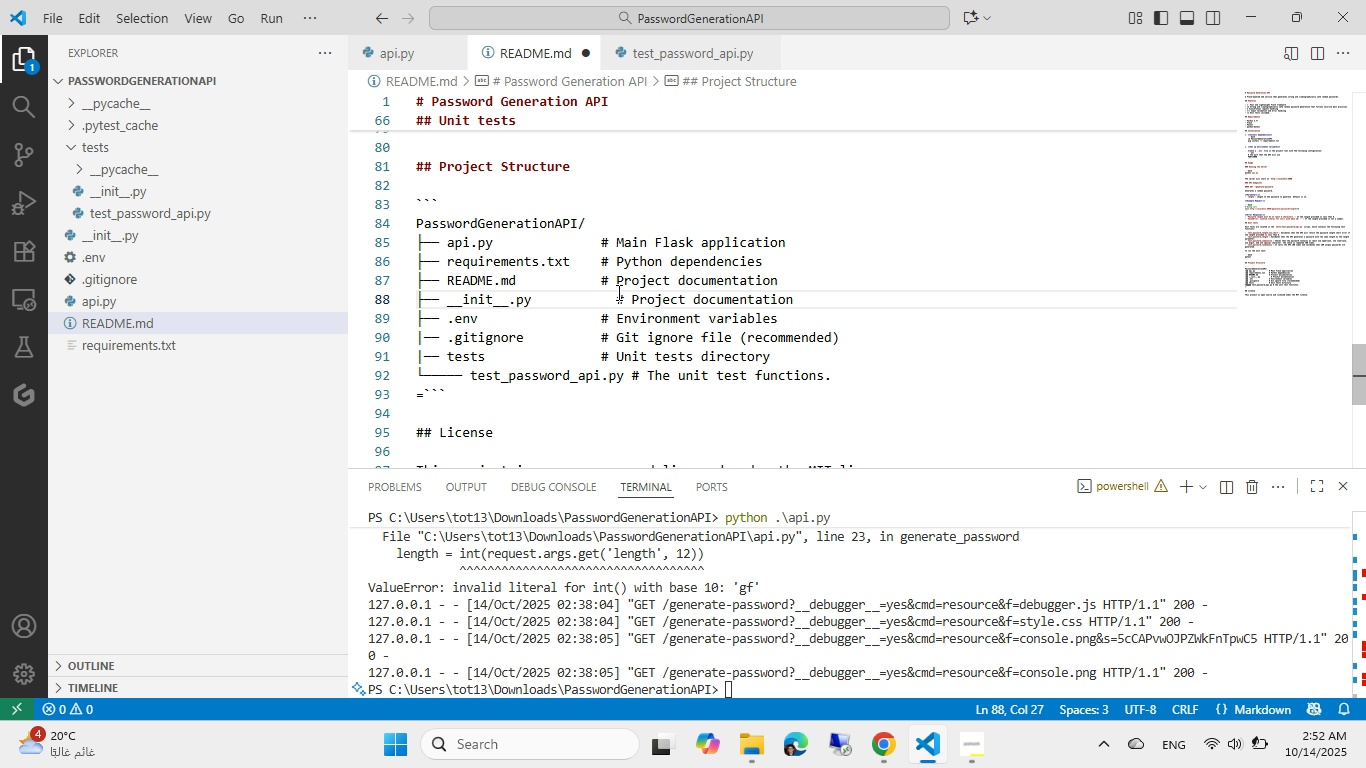 
key(Shift+Tab)
 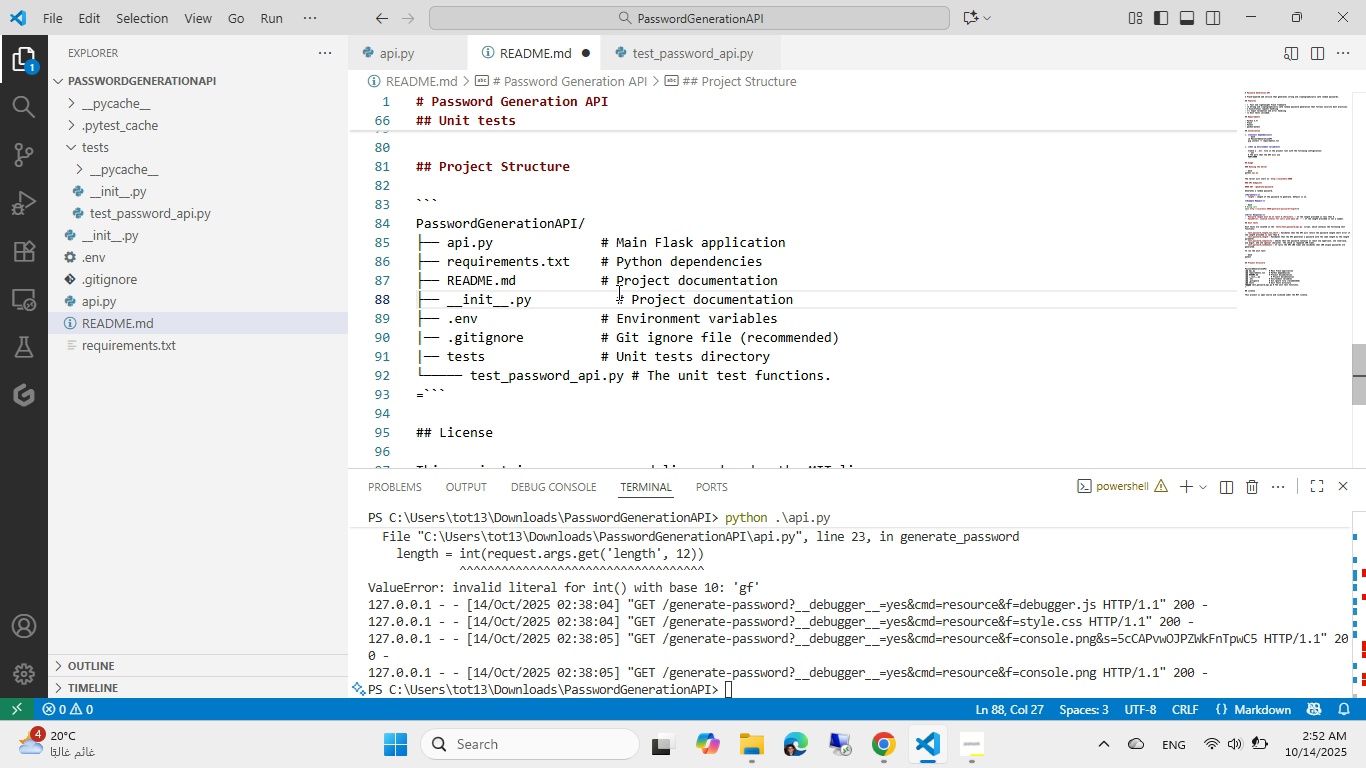 
key(Backspace)
 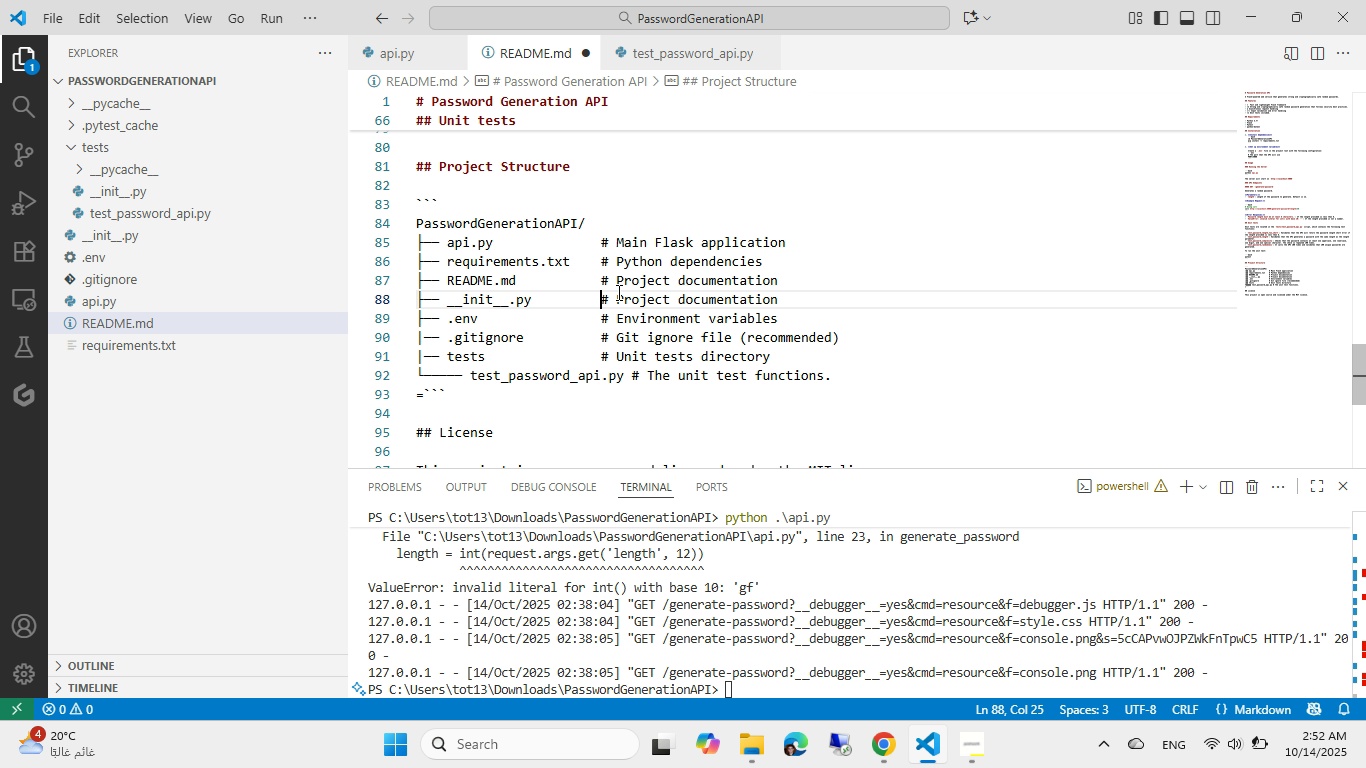 
key(Backspace)
 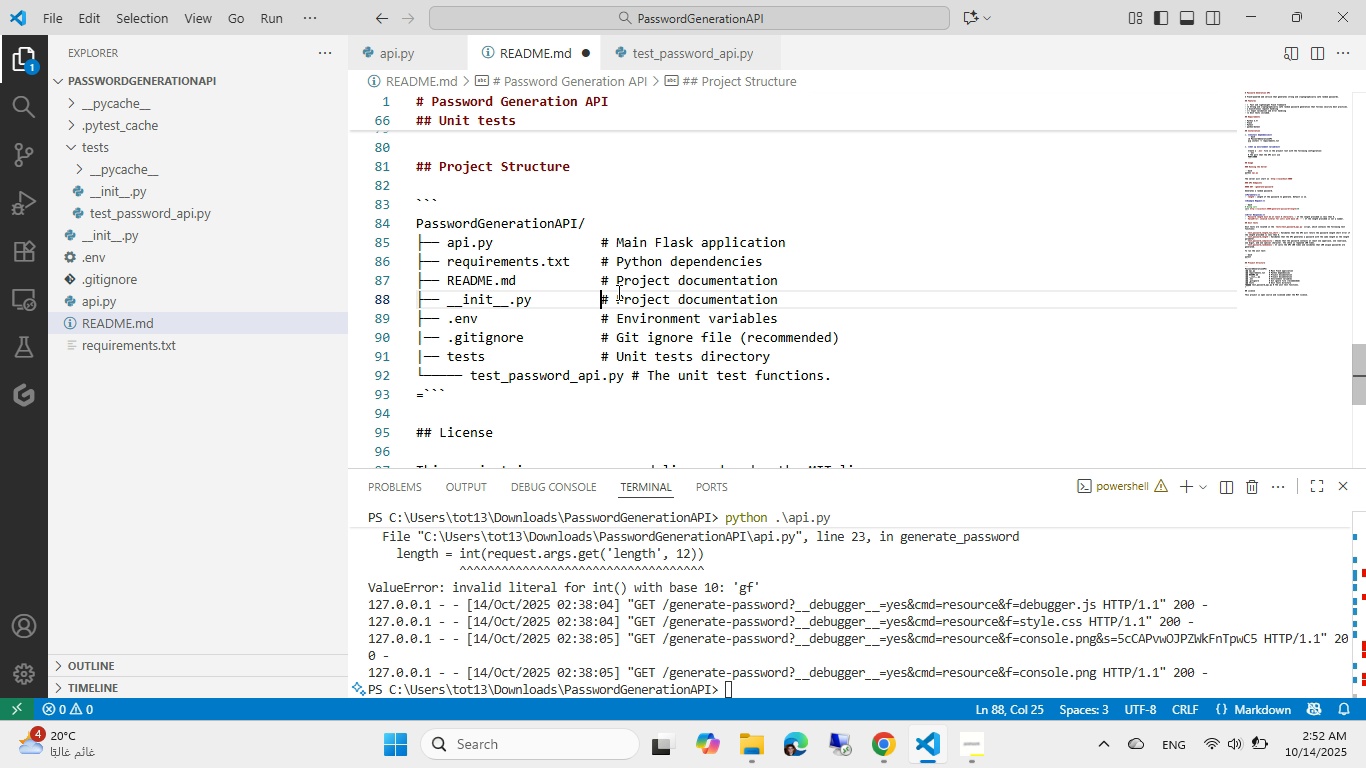 
key(Control+ControlLeft)
 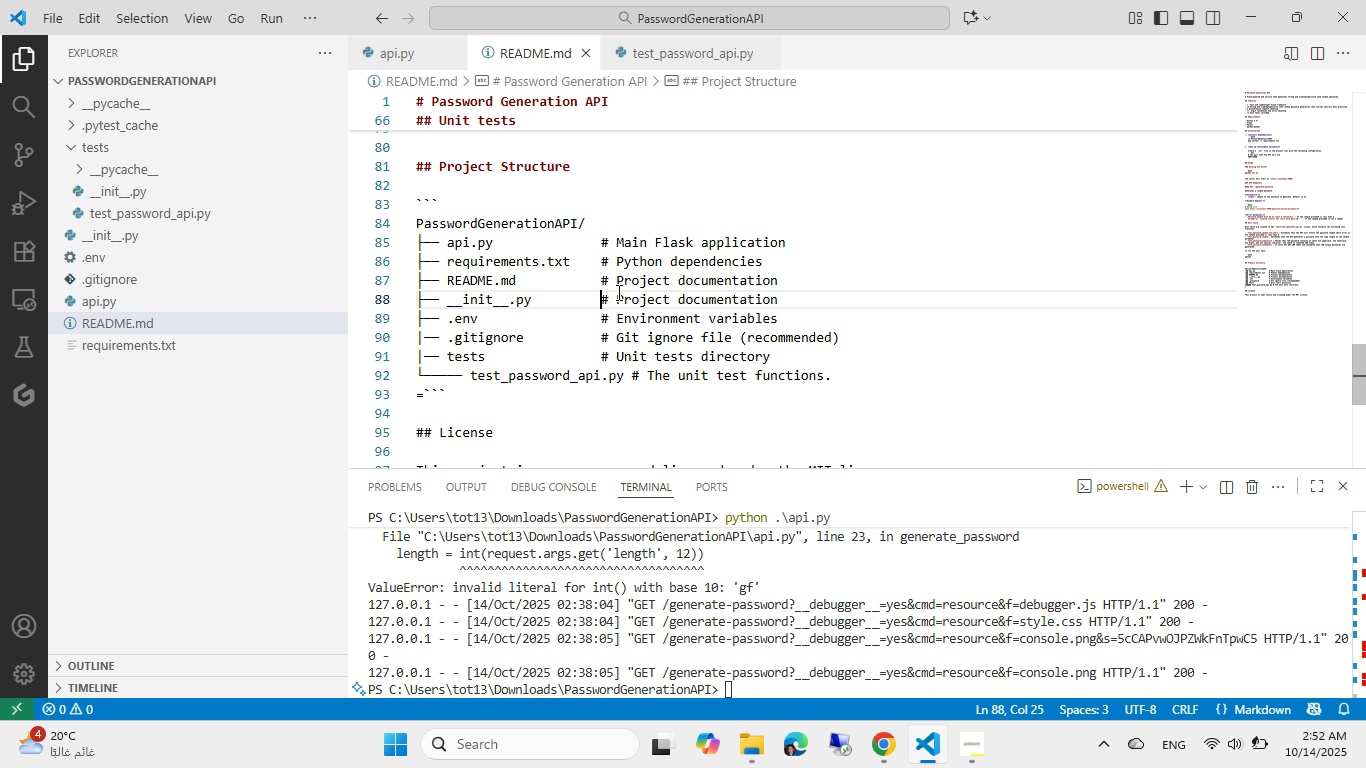 
key(Control+S)
 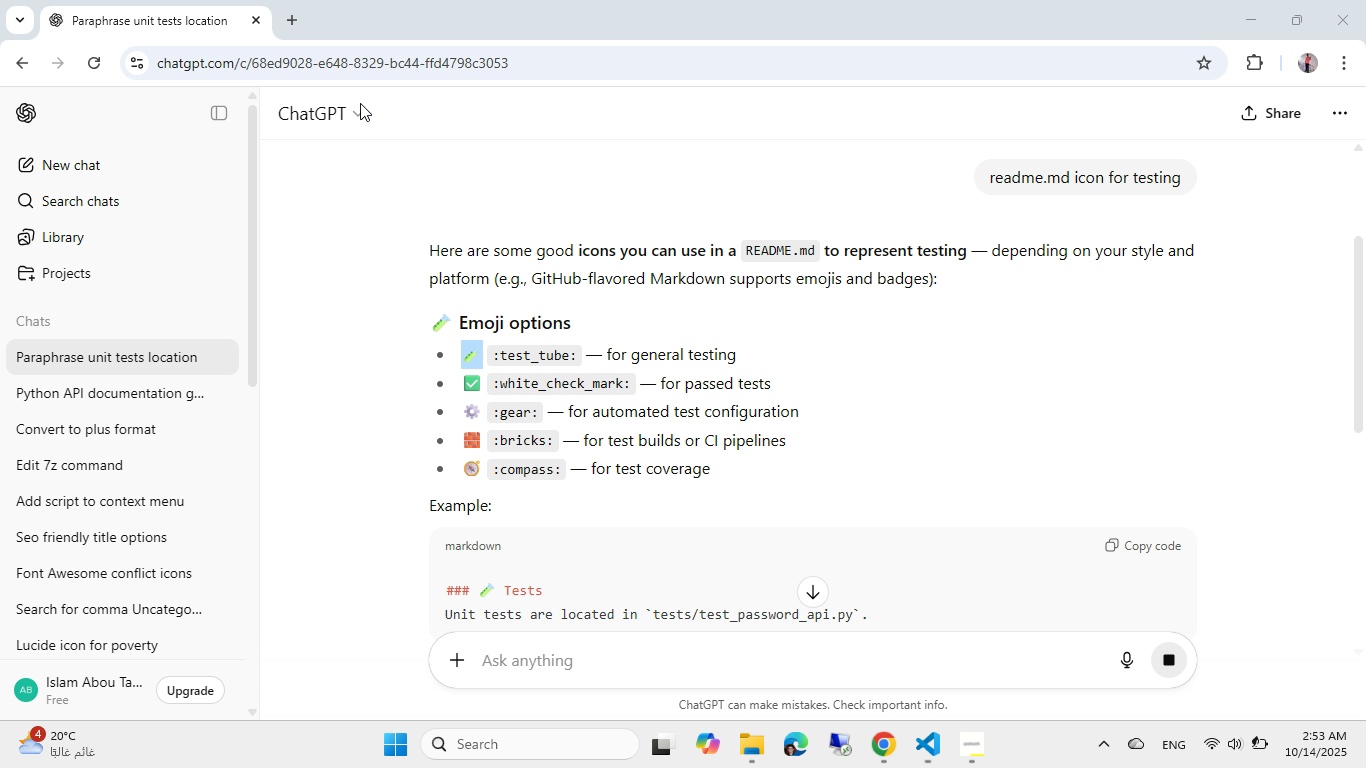 
left_click([382, 66])
 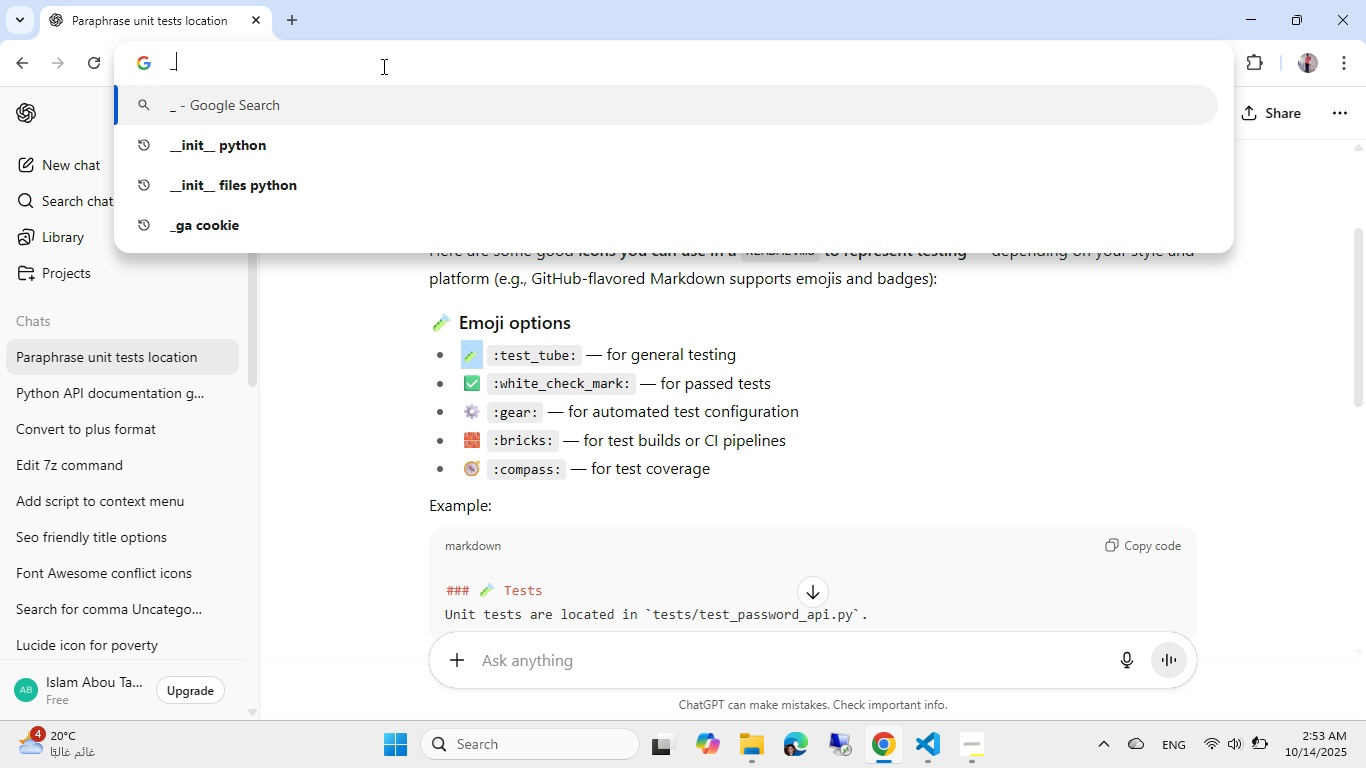 
type(_init.)
key(Backspace)
type(__.py )
 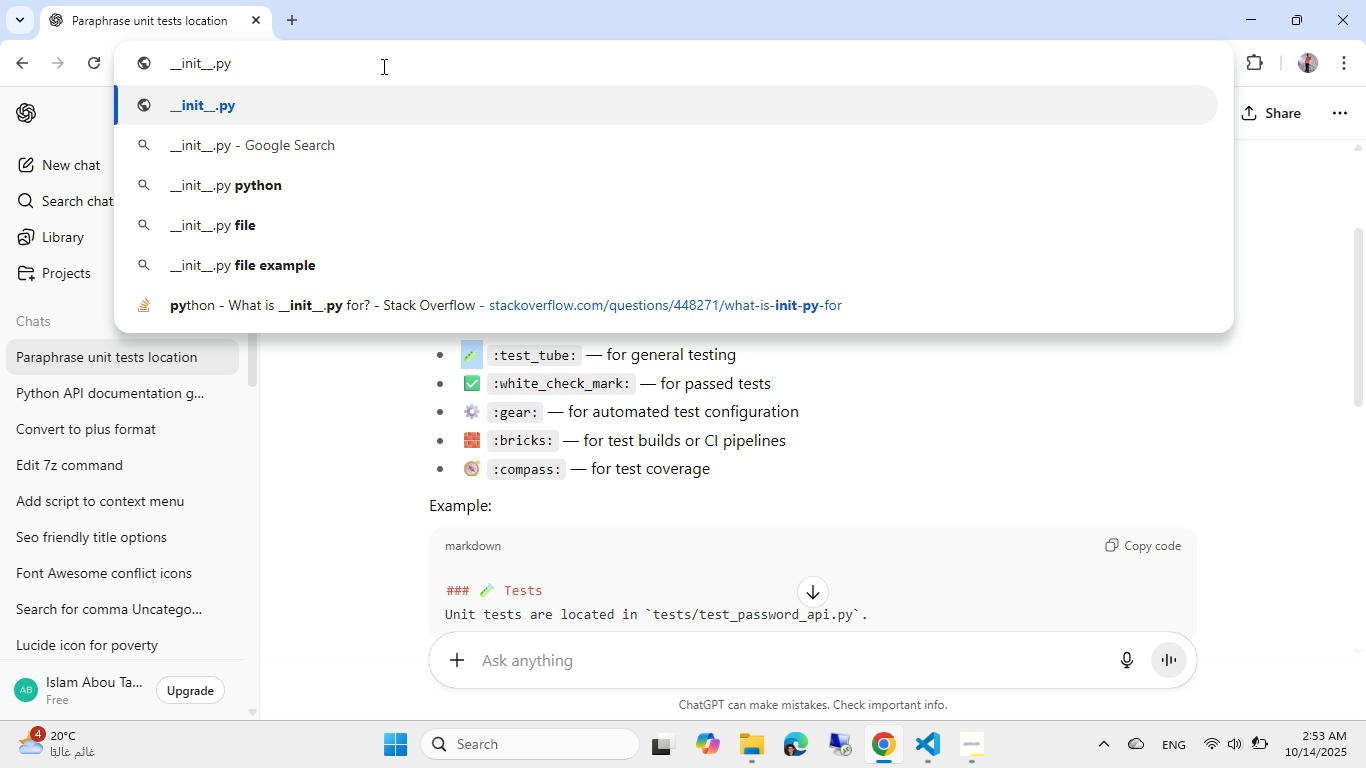 
type(usae)
 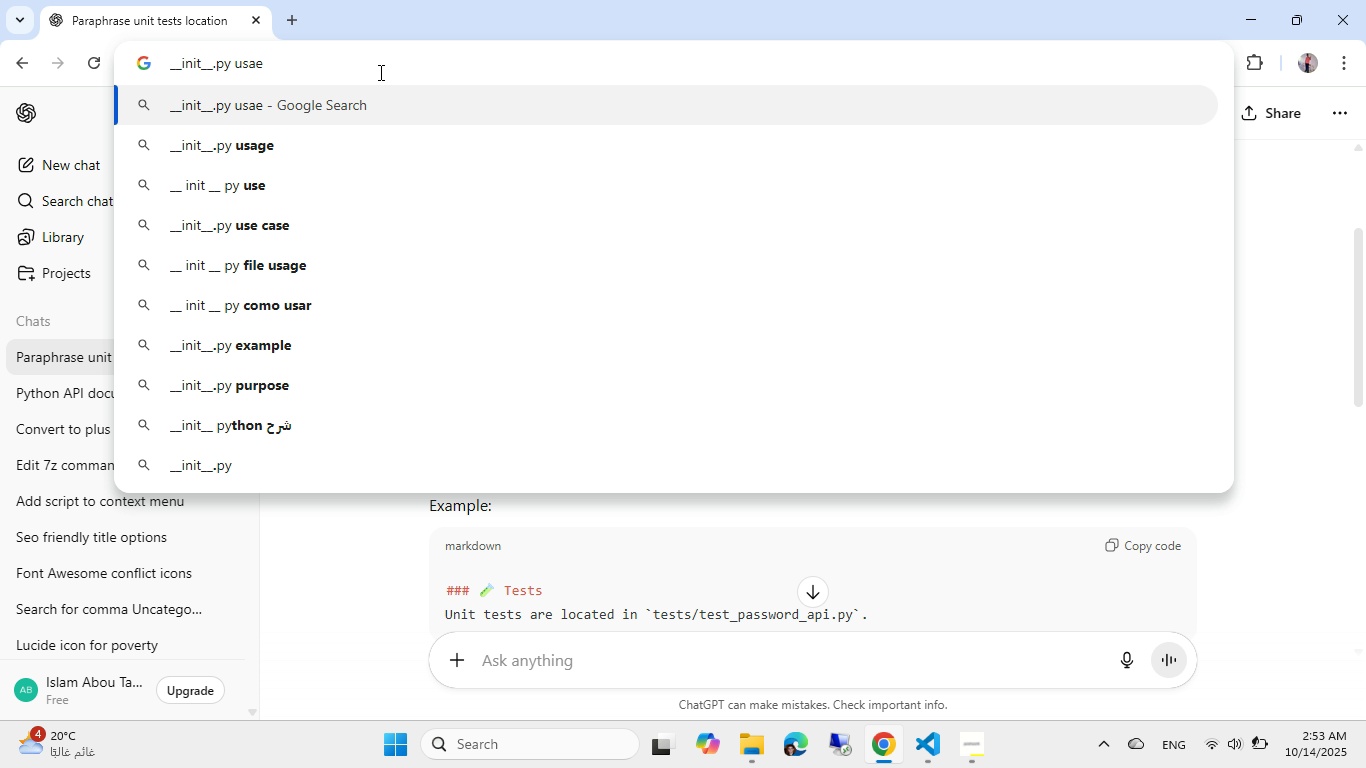 
key(Control+ControlLeft)
 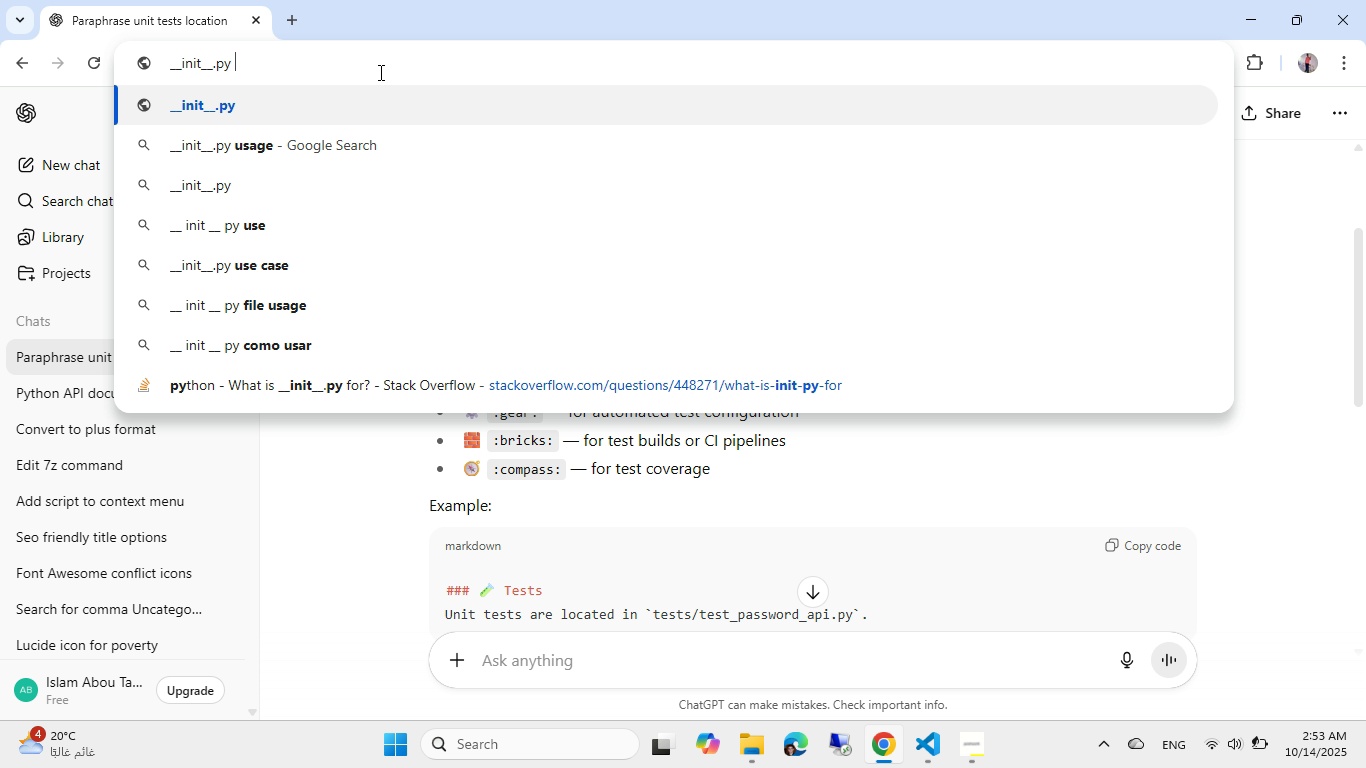 
key(Control+Backspace)
 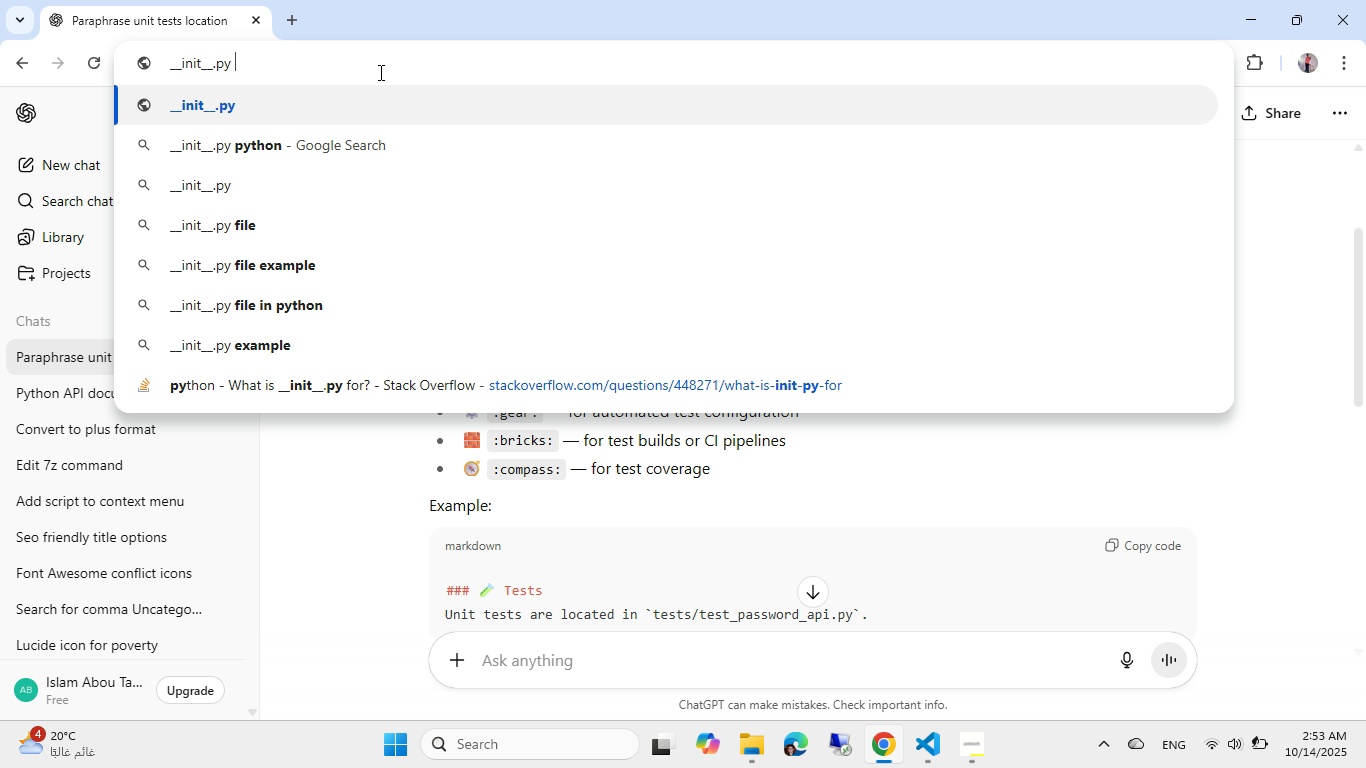 
key(Enter)
 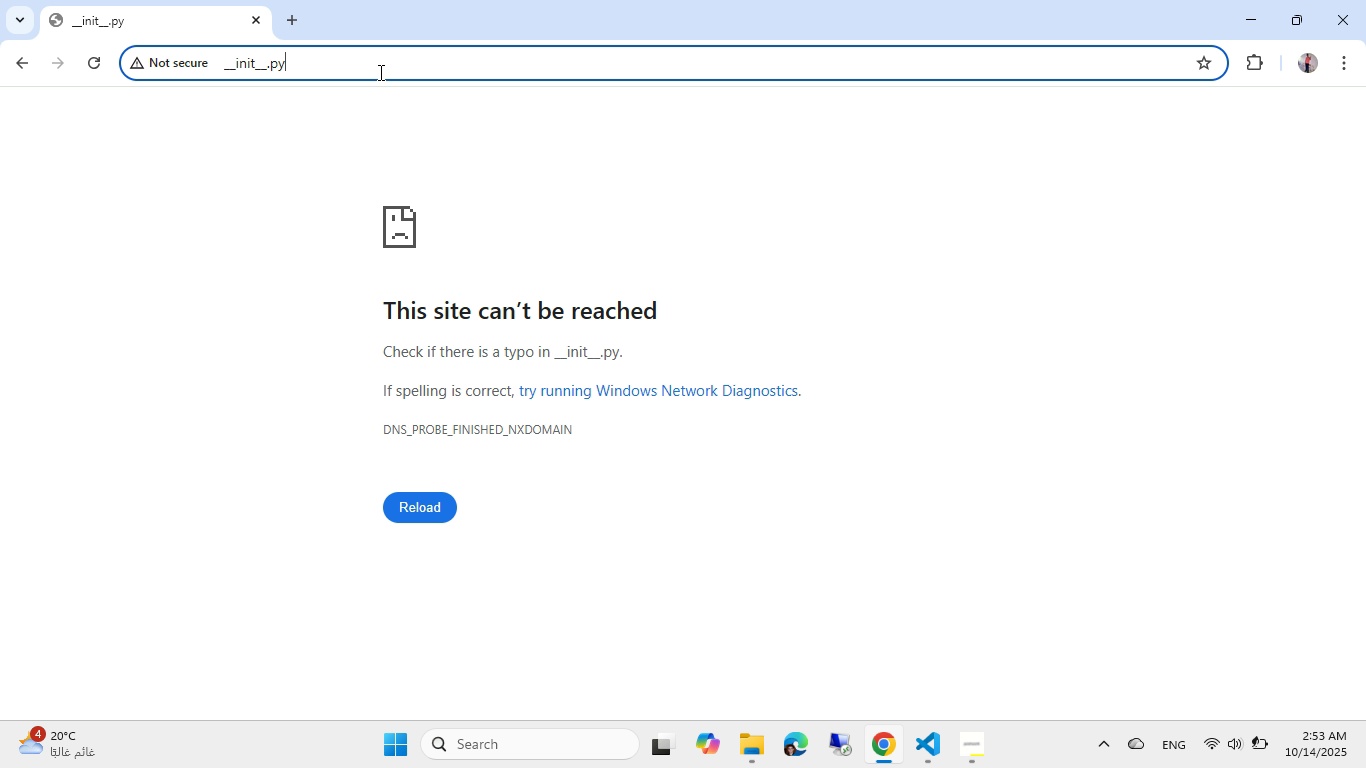 
key(Control+C)
 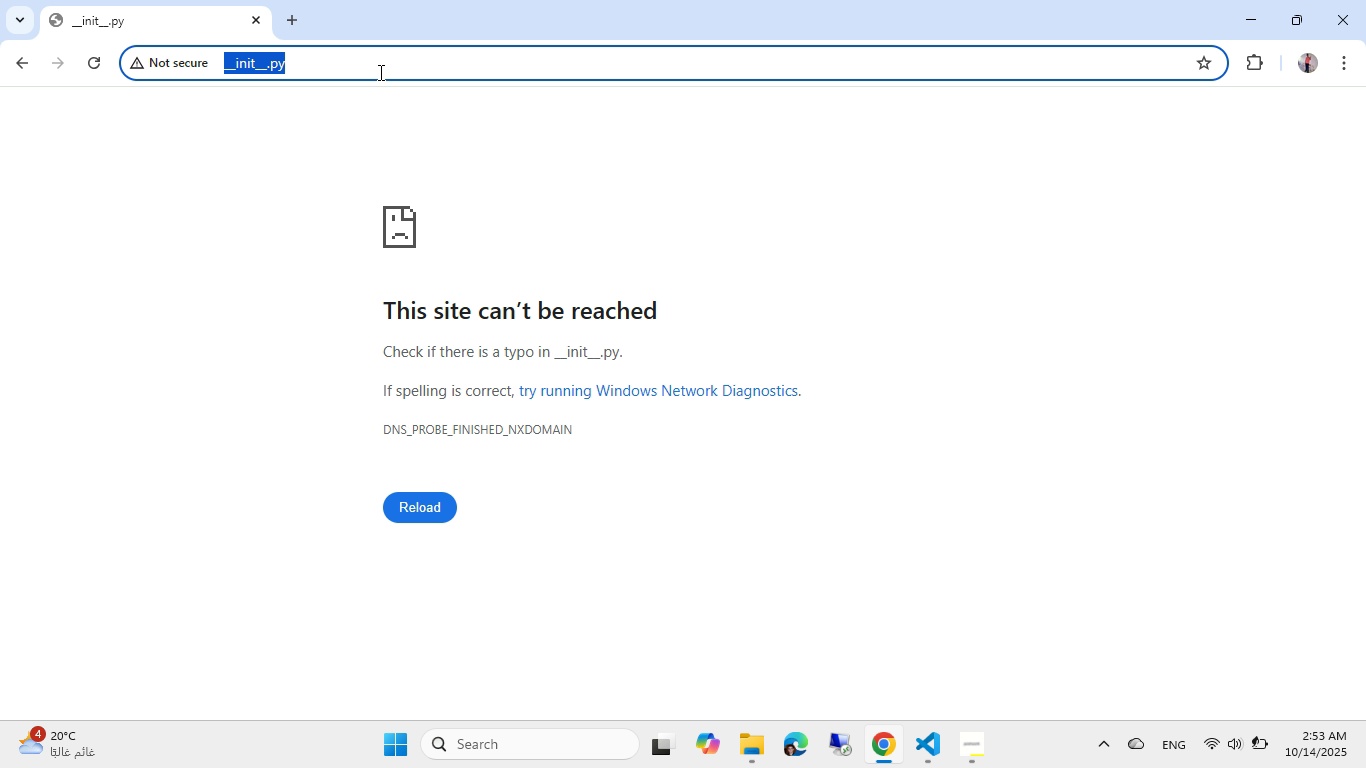 
left_click([379, 72])
 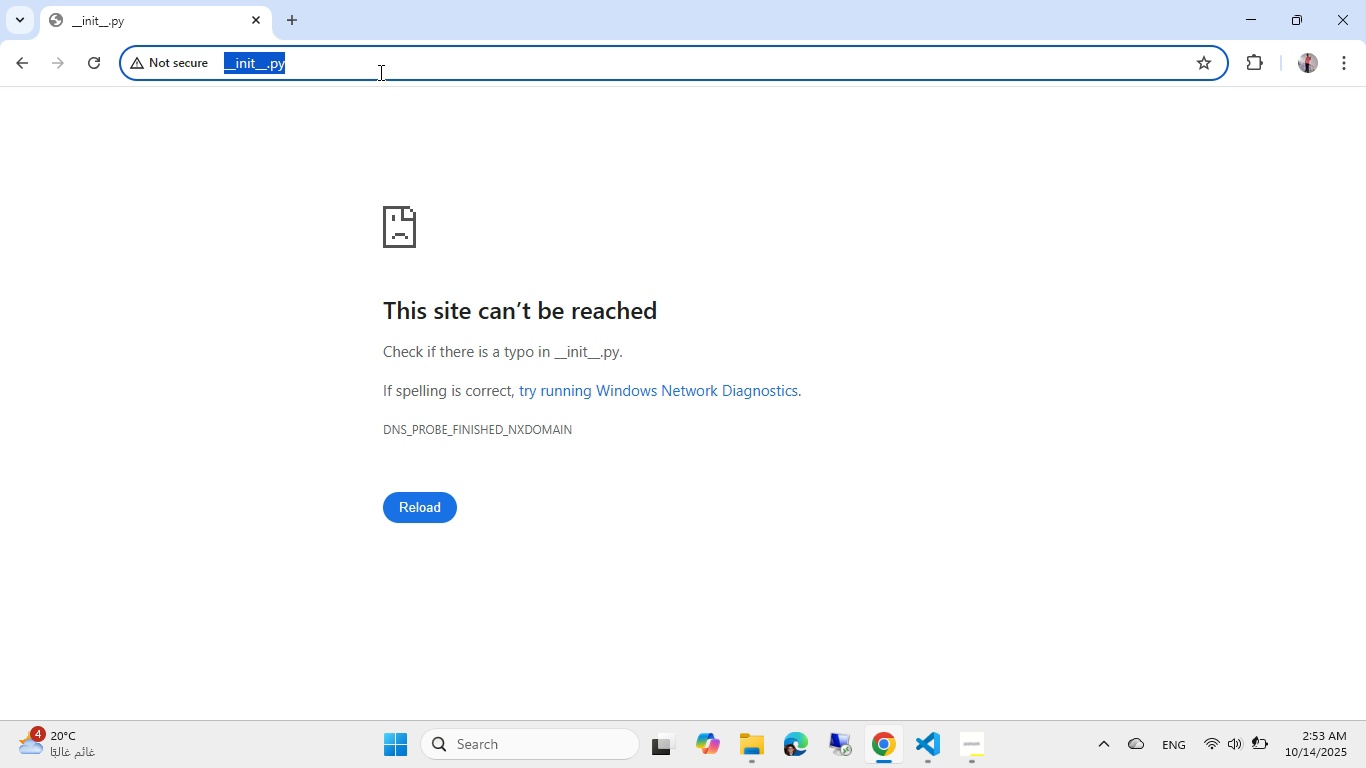 
key(Control+A)
 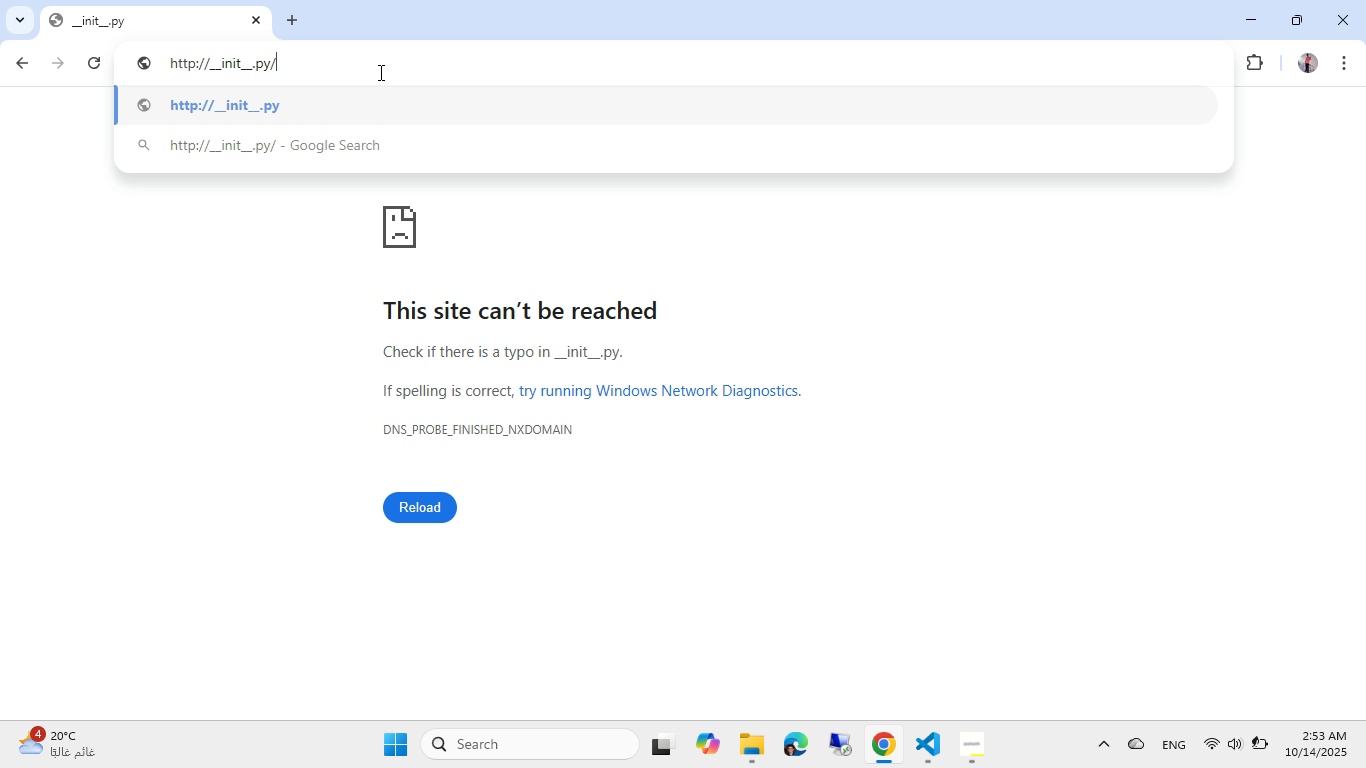 
key(Control+V)
 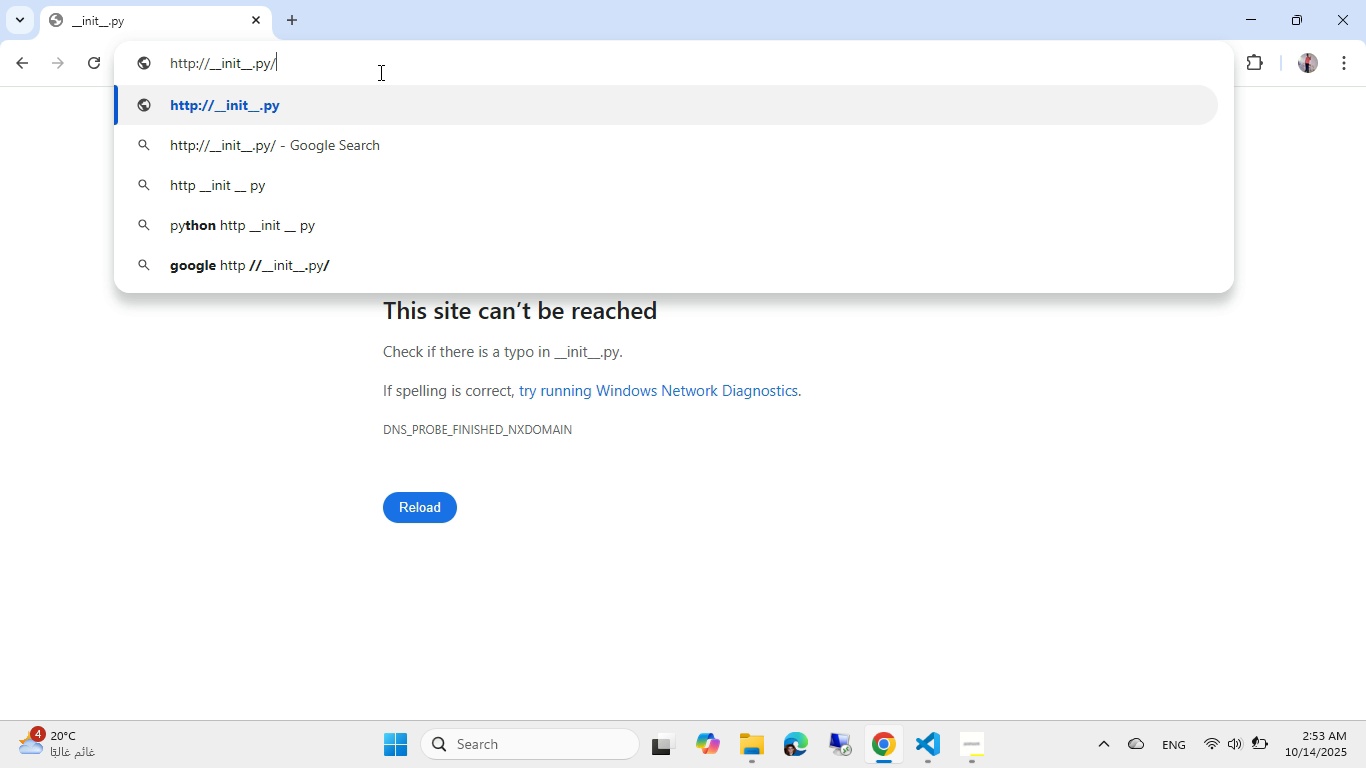 
key(ArrowDown)
 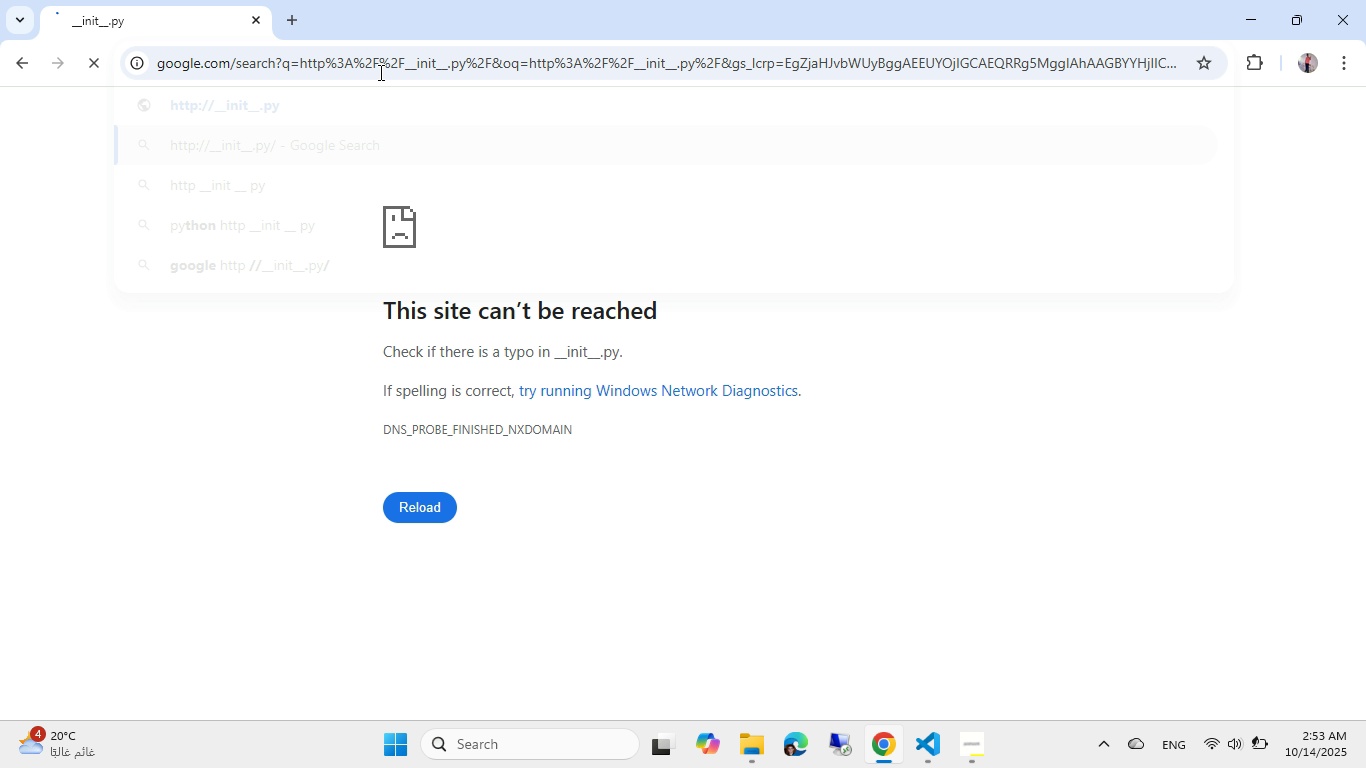 
key(Enter)
 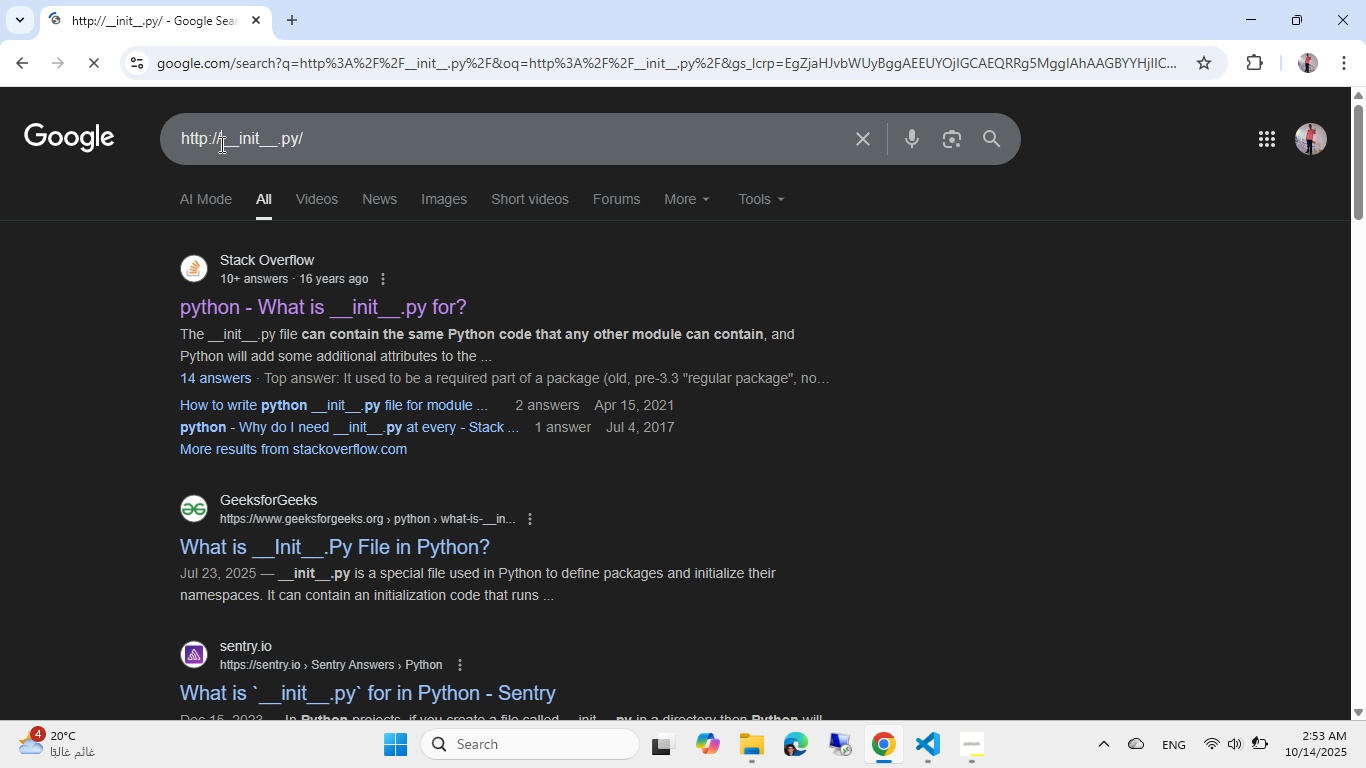 
key(Control+Backspace)
 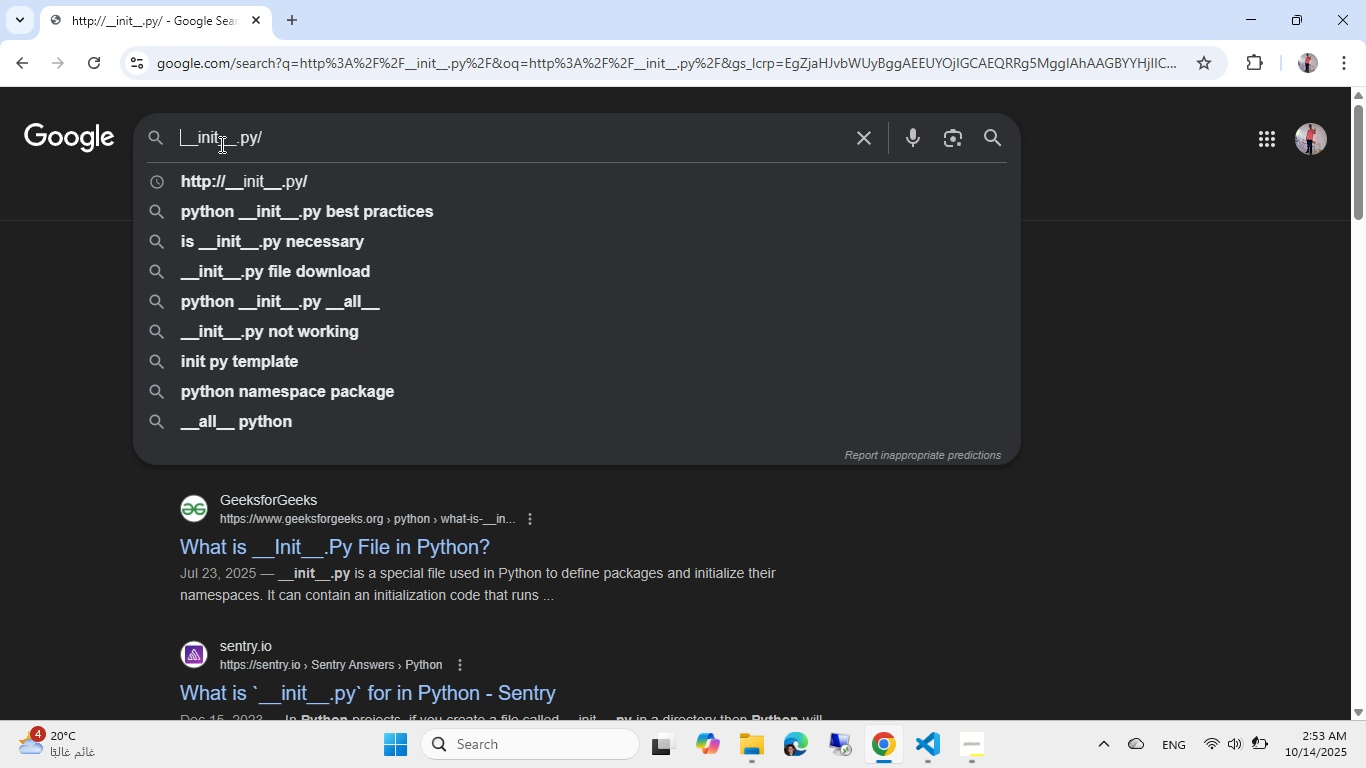 
key(Control+Backspace)
 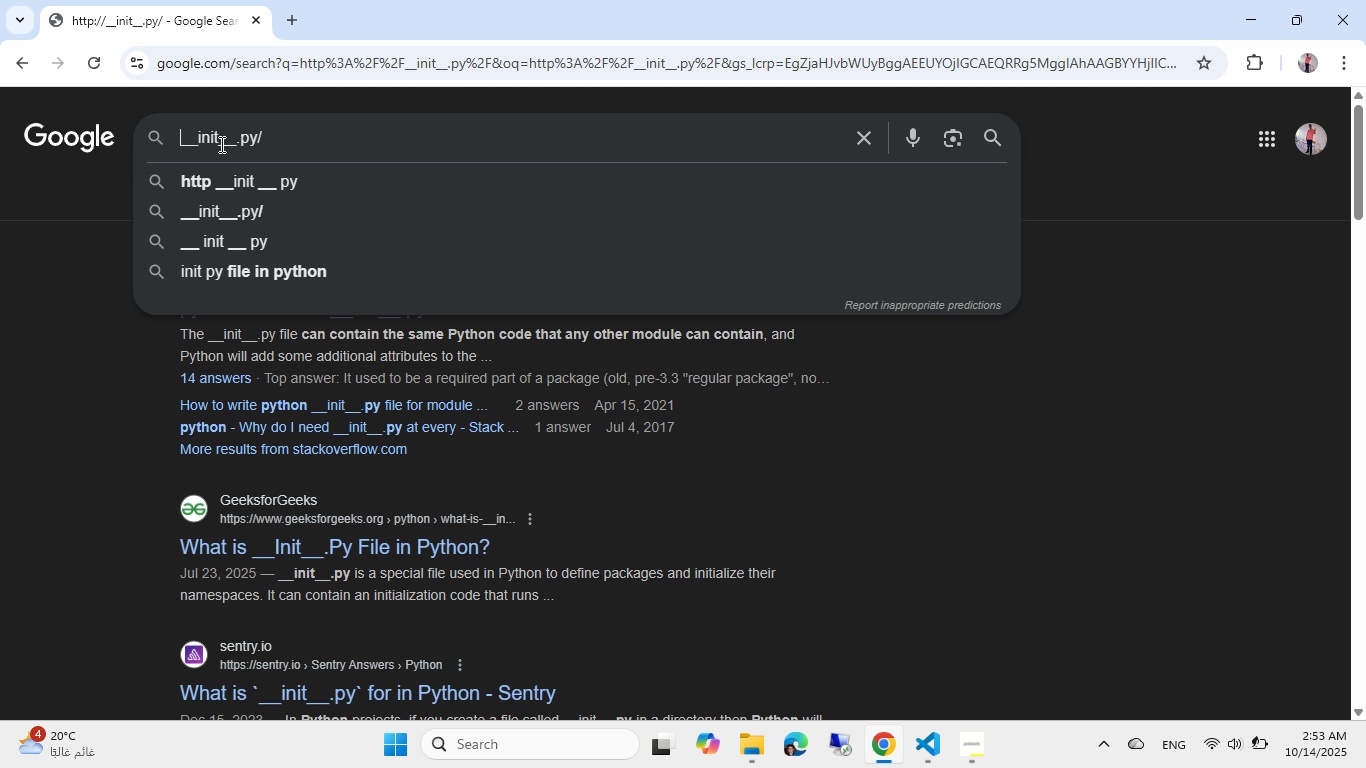 
key(Control+Backspace)
 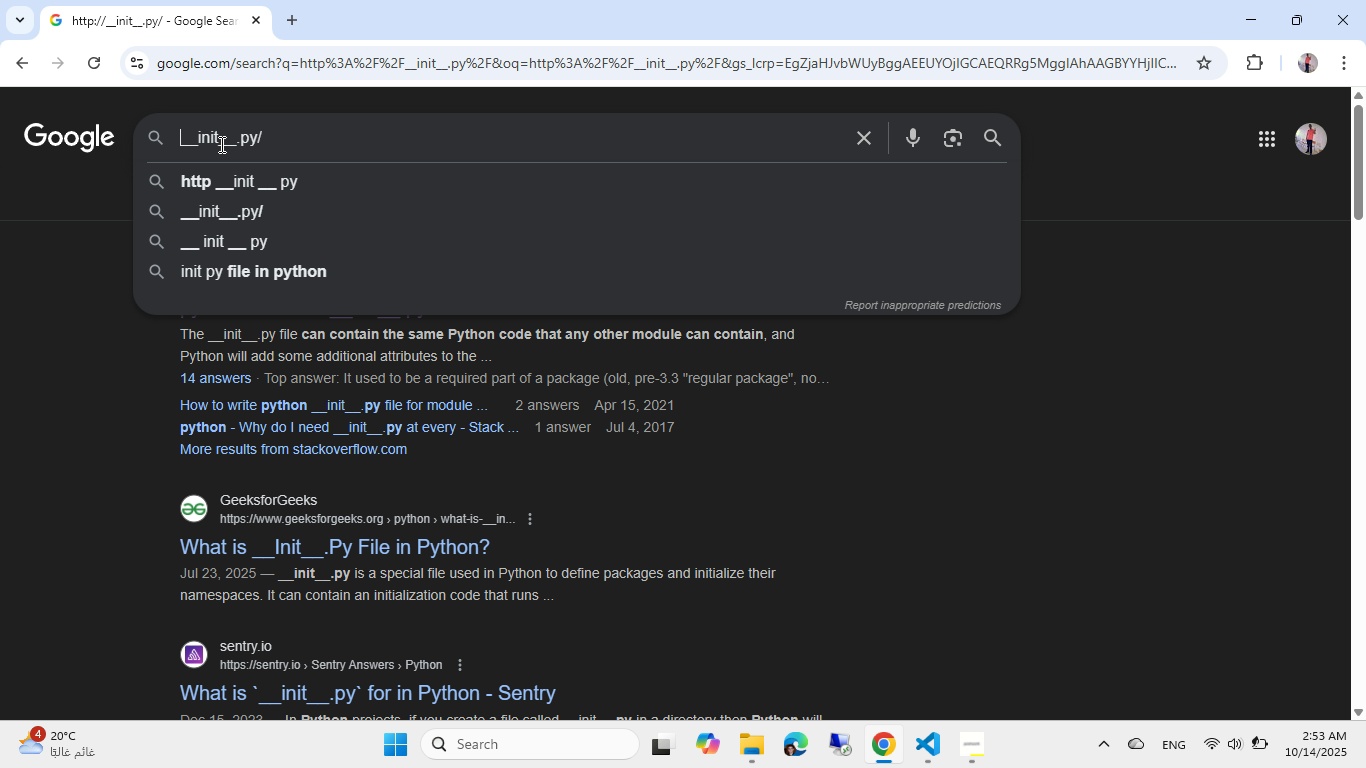 
key(Control+Backspace)
 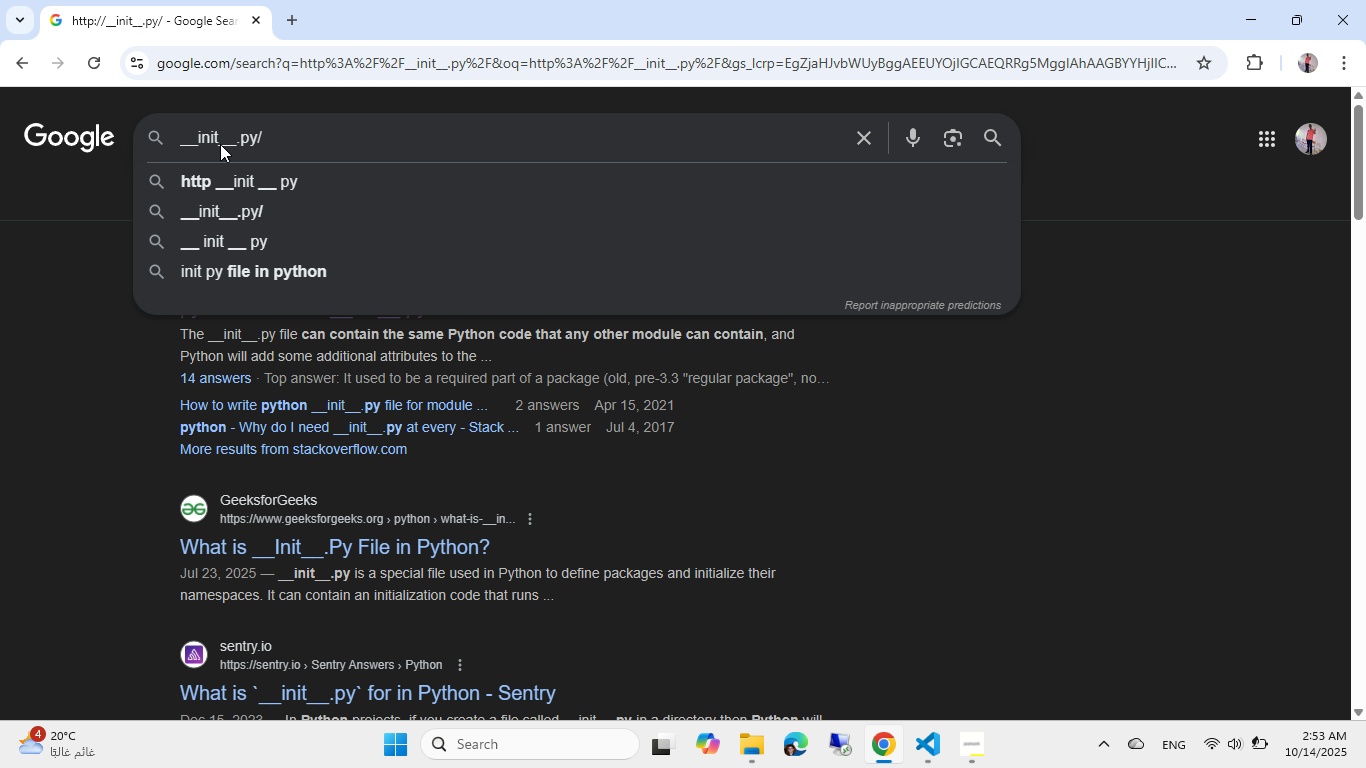 
key(Enter)
 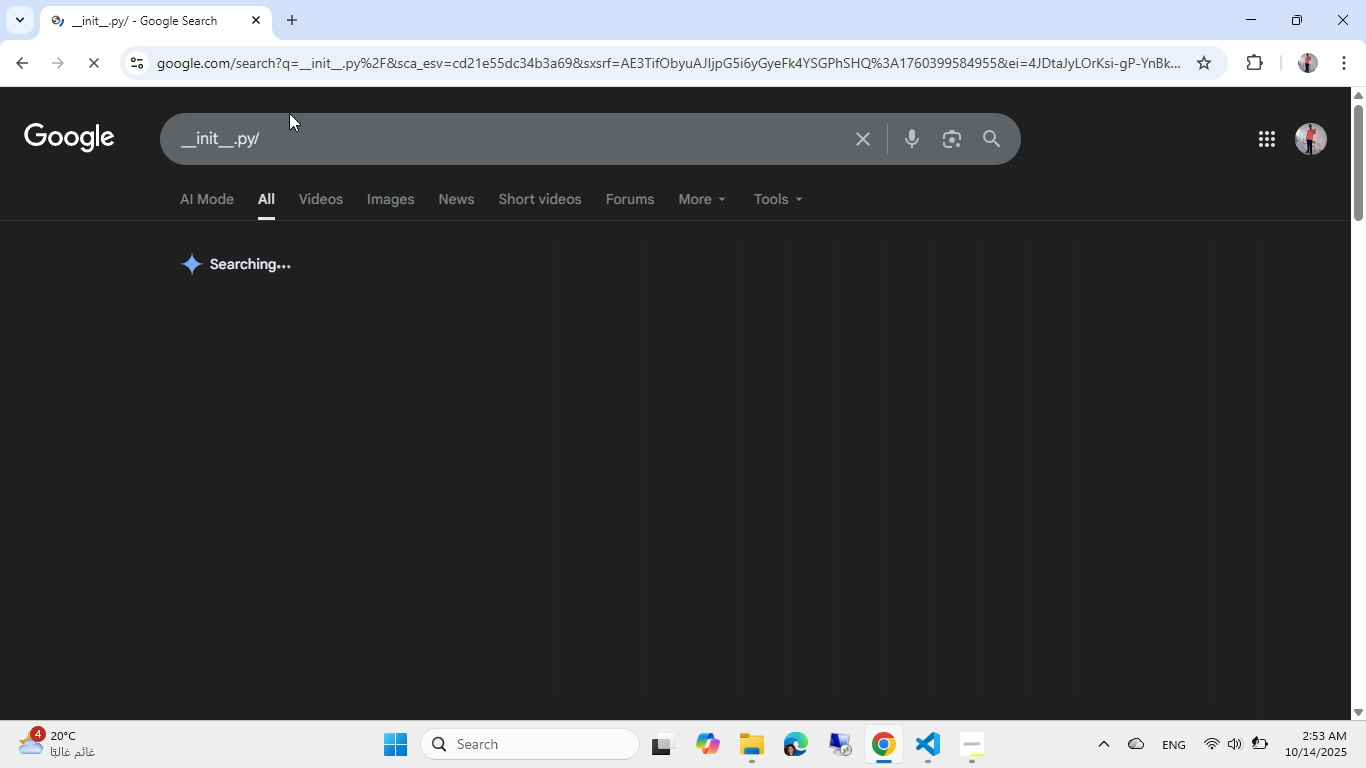 
double_click([298, 140])
 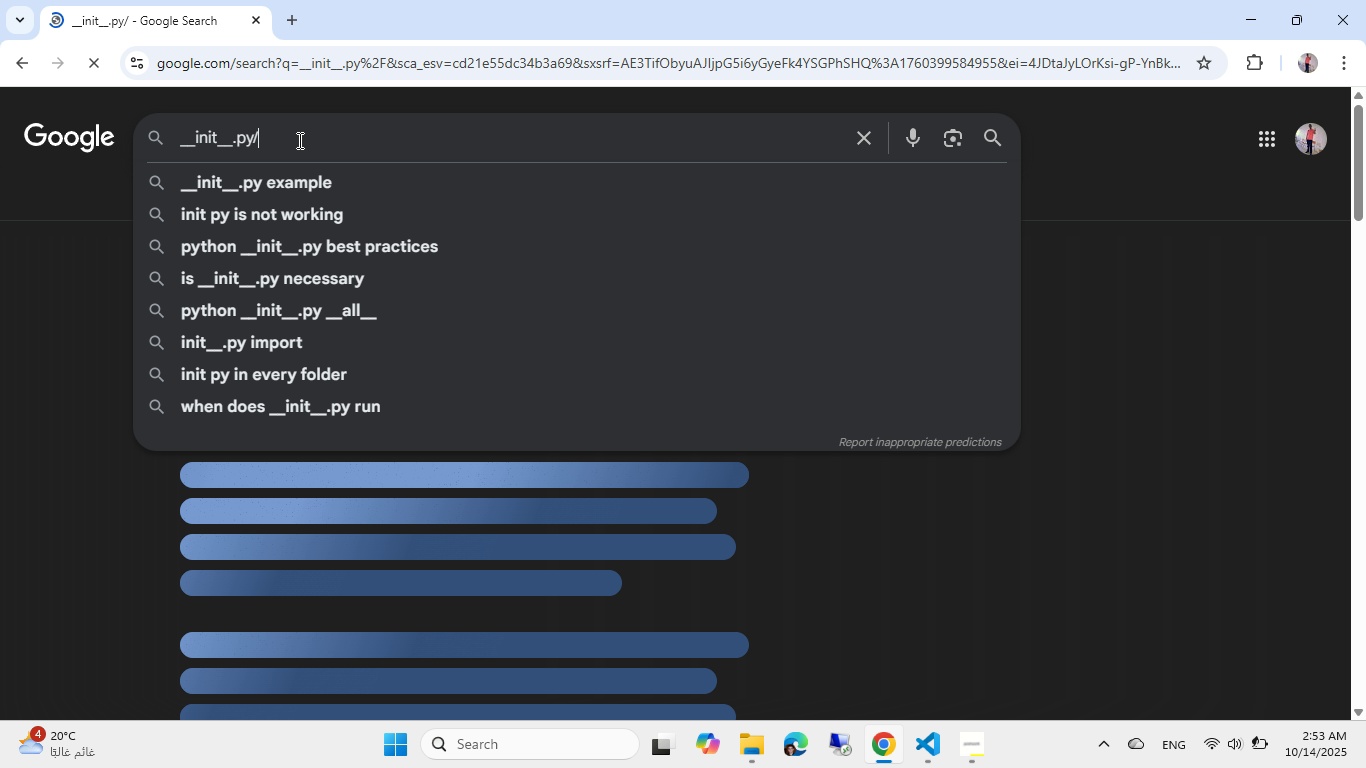 
key(Backspace)
 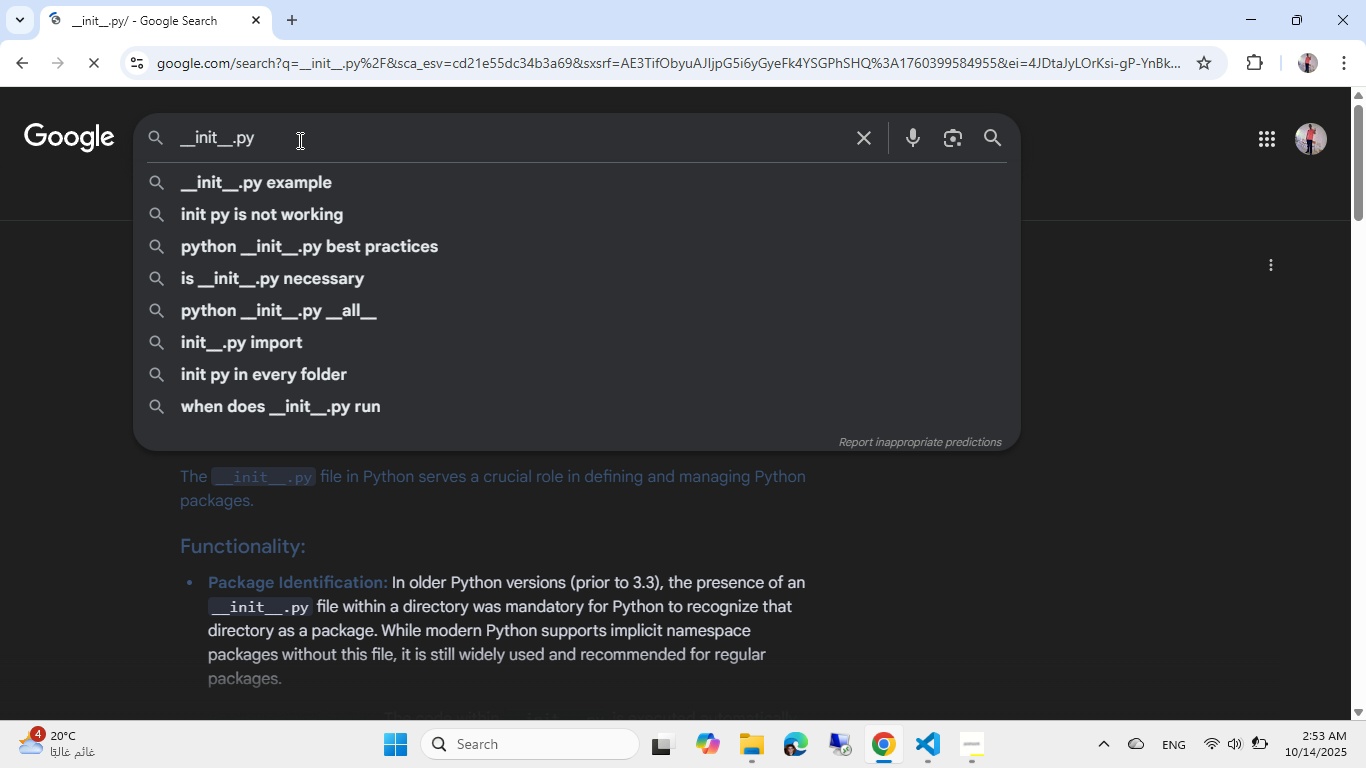 
key(Enter)
 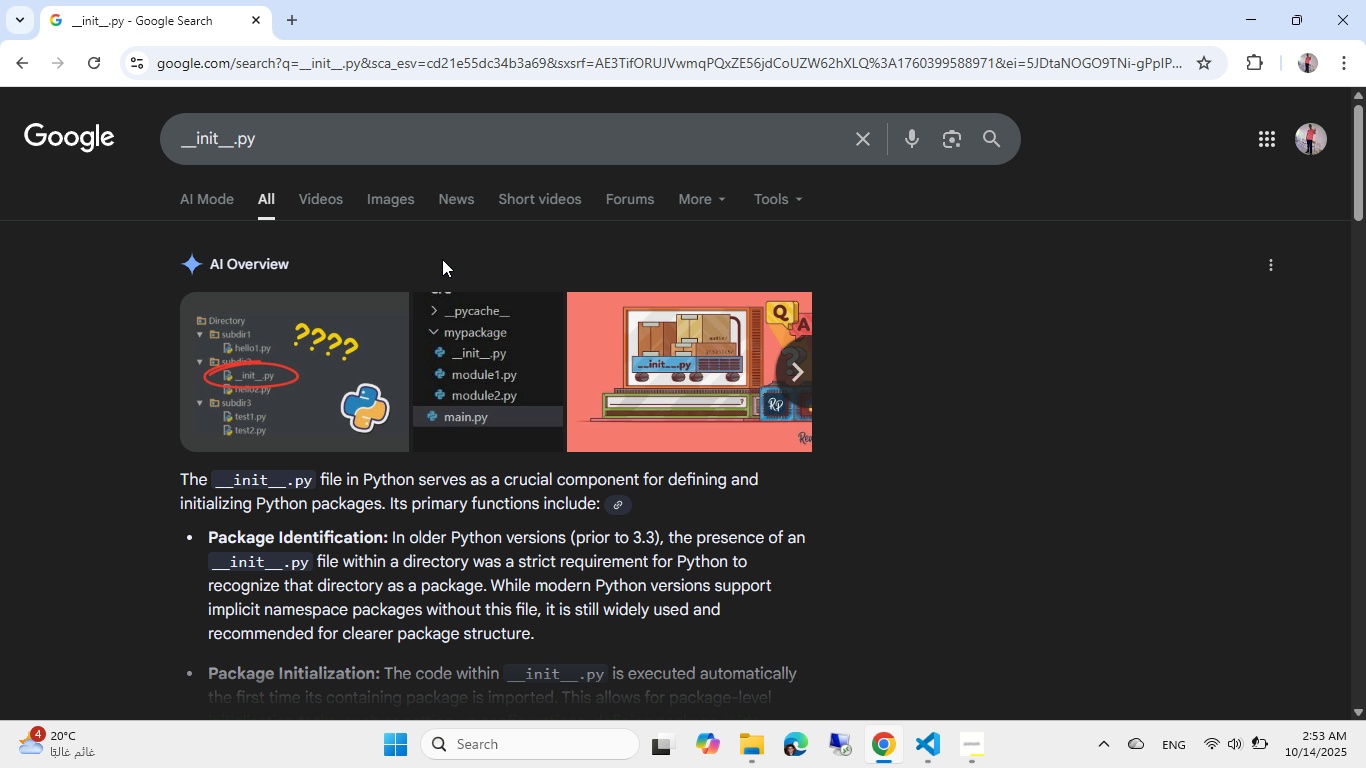 
wait(6.31)
 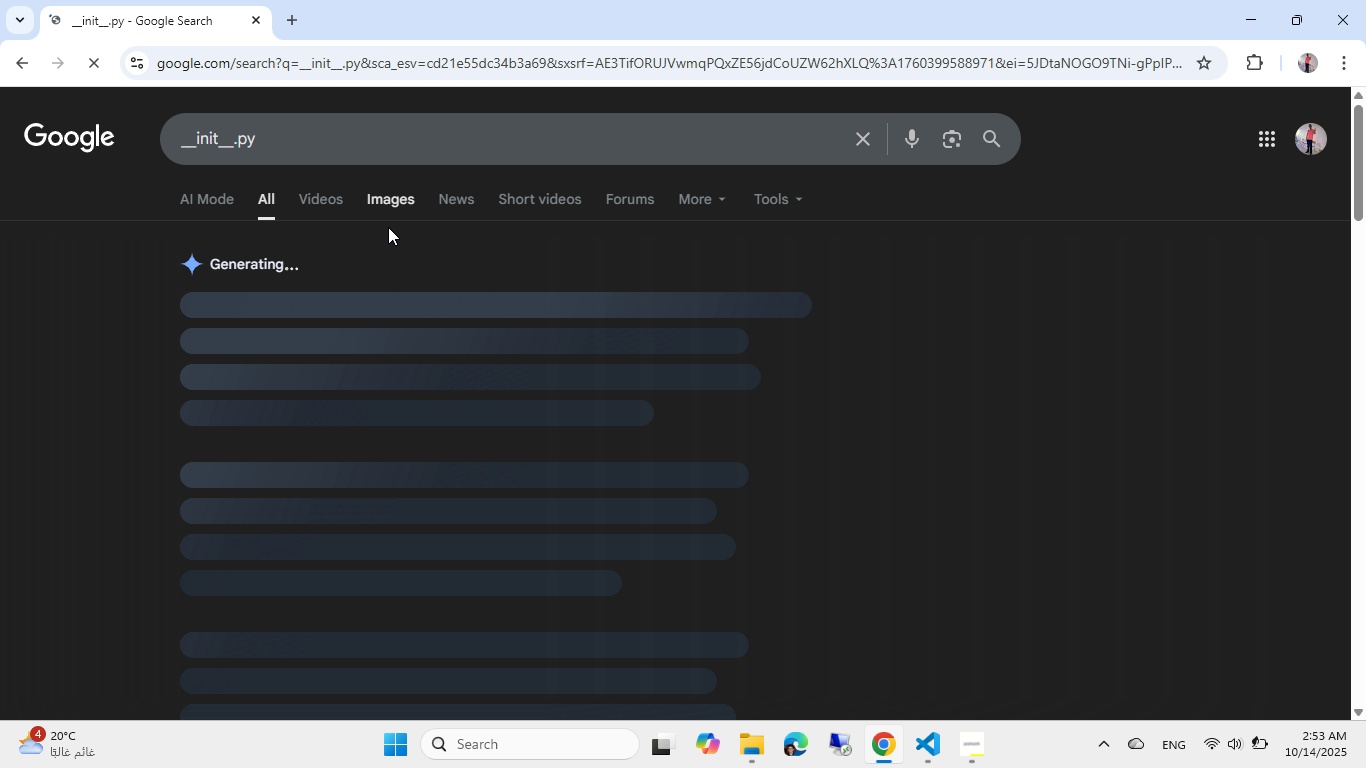 
scroll: coordinate [442, 259], scroll_direction: down, amount: 2.0
 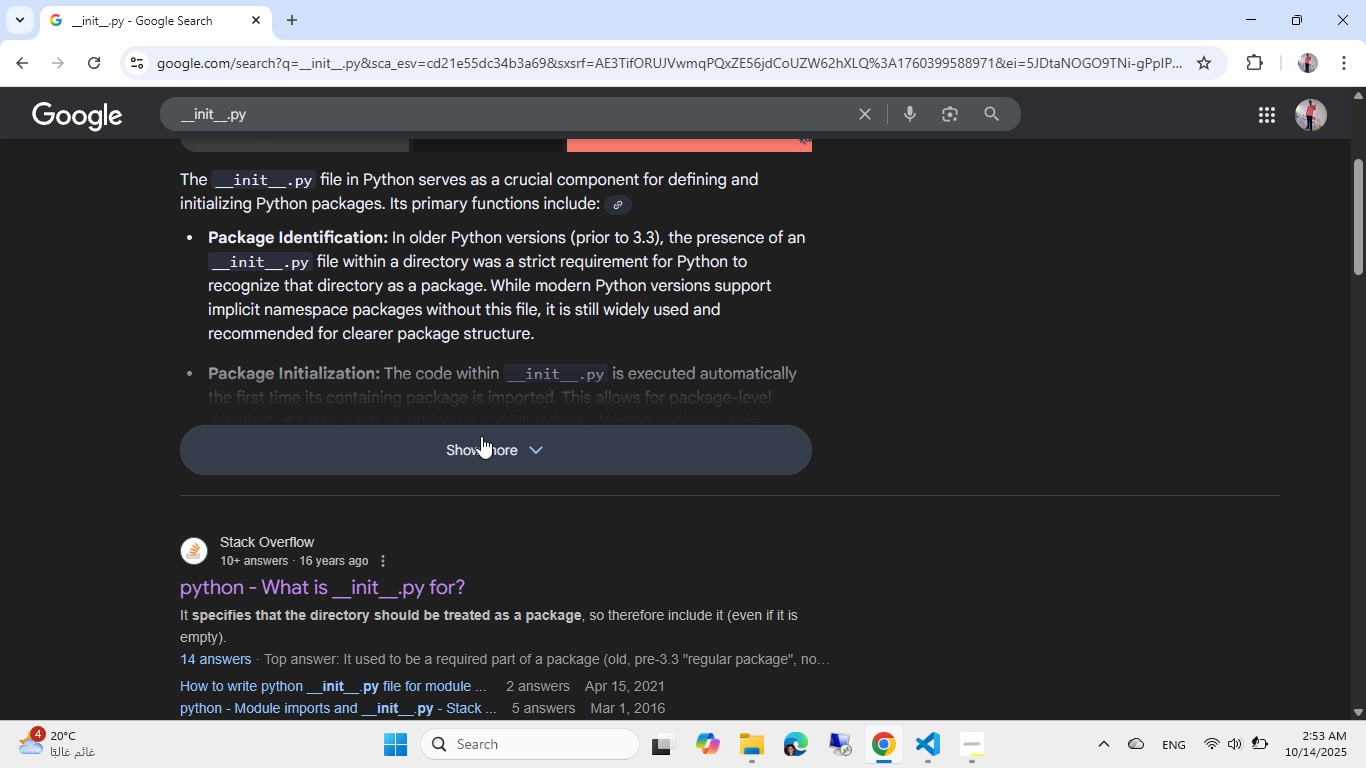 
wait(17.2)
 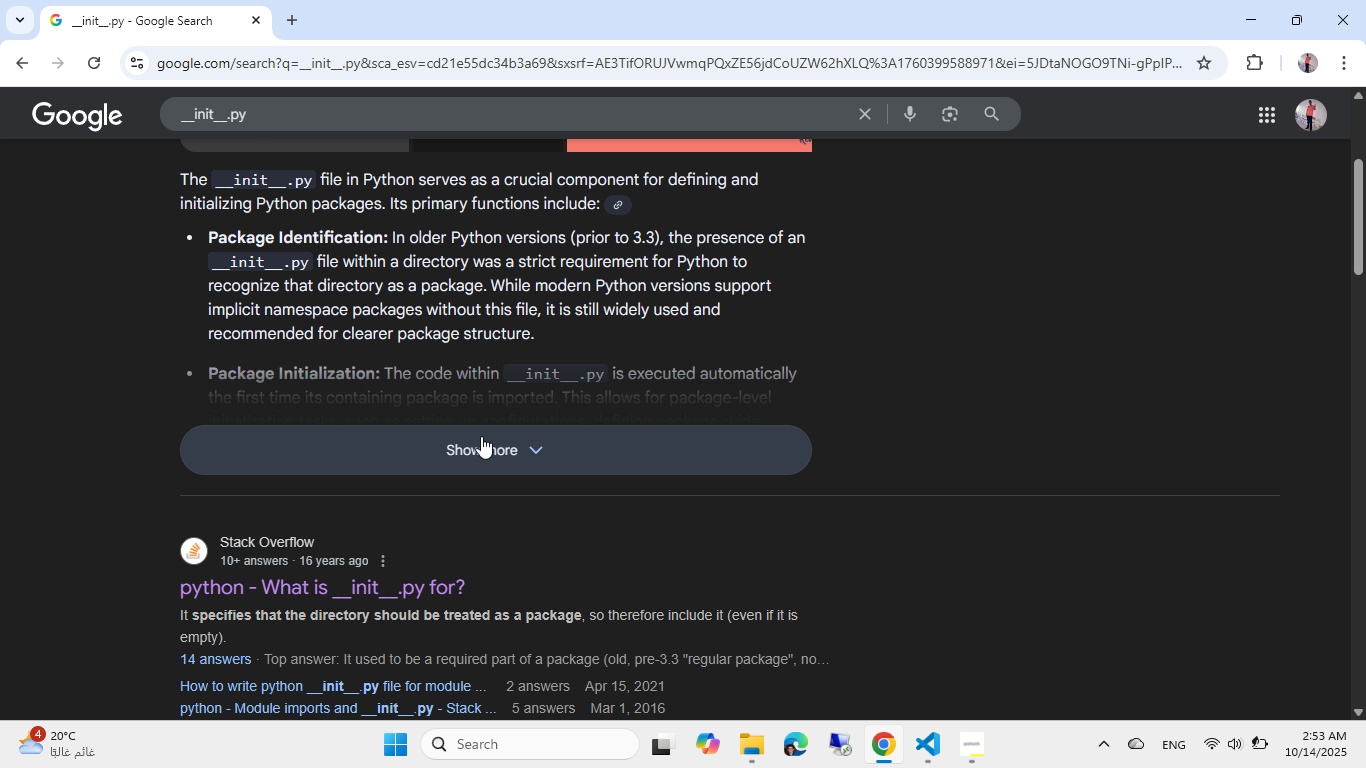 
left_click([927, 753])
 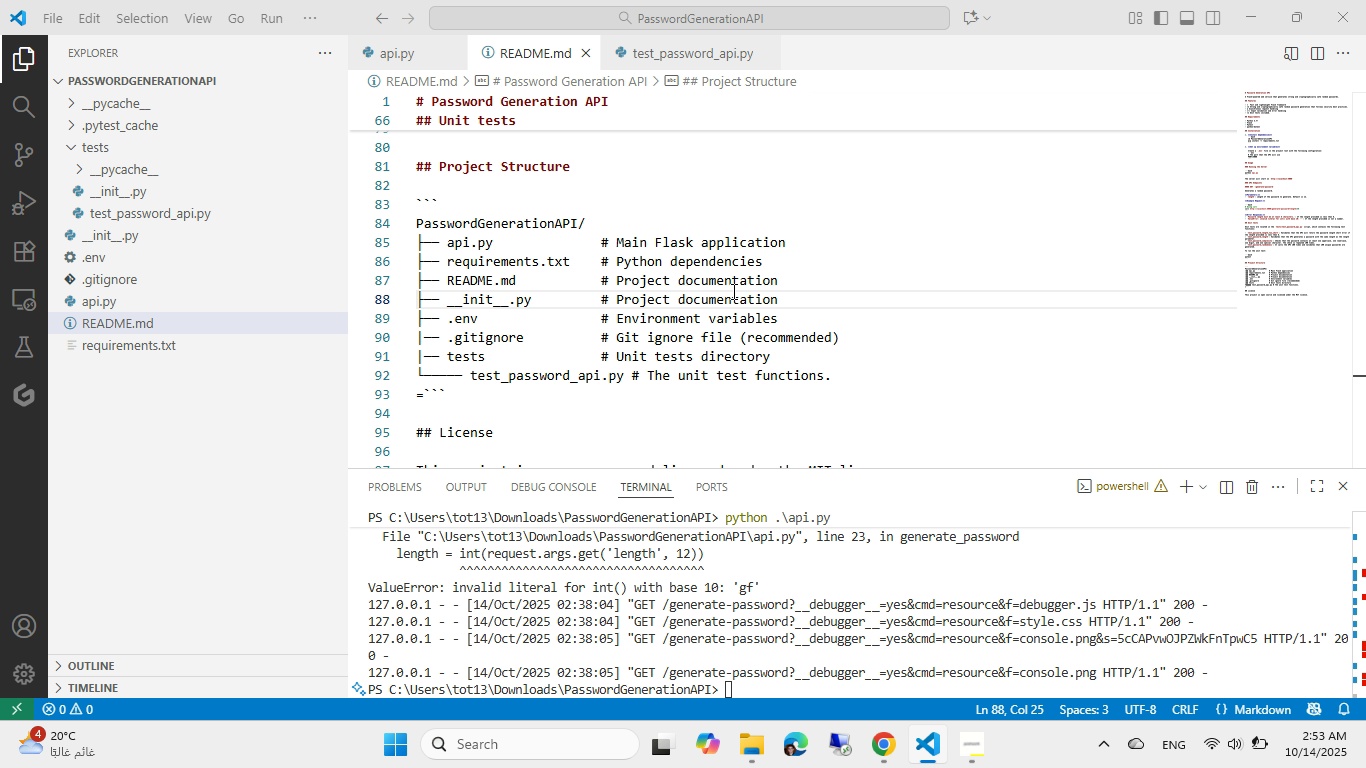 
left_click([780, 300])
 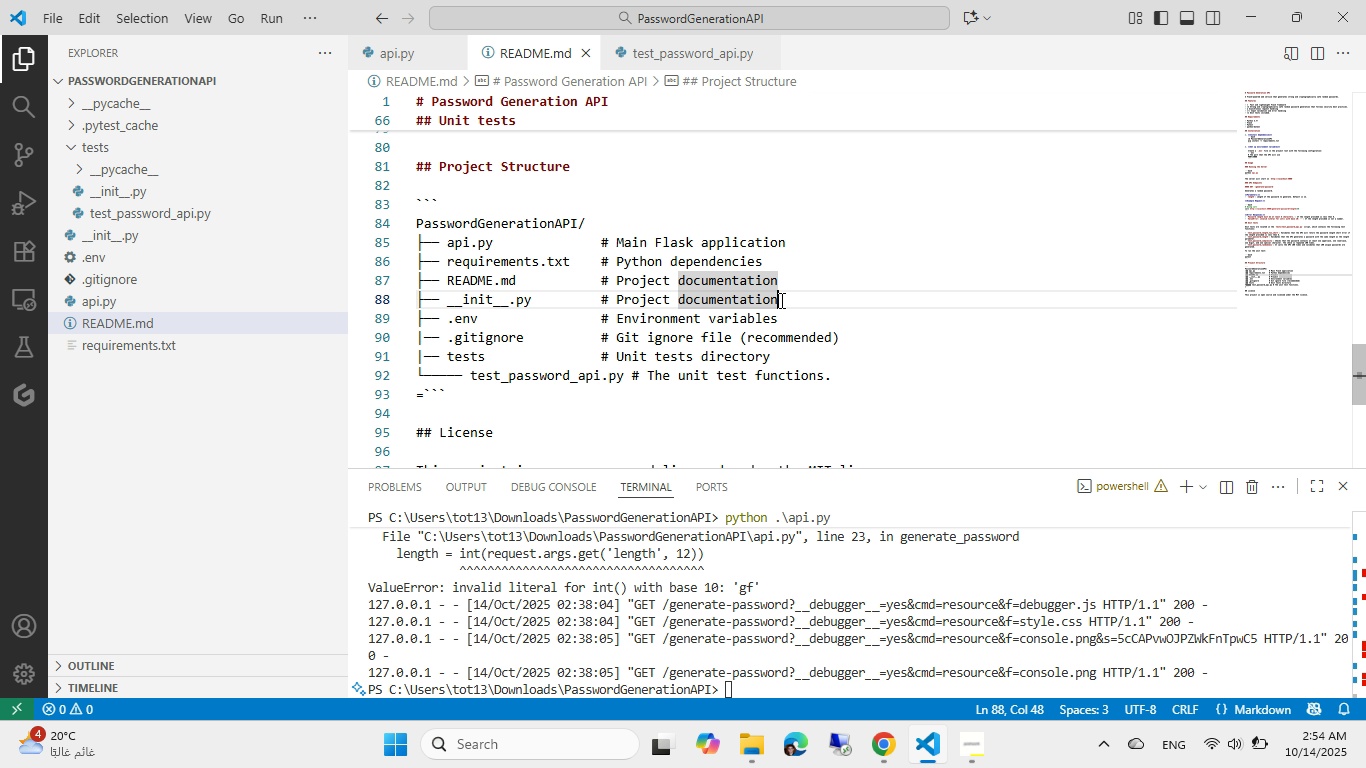 
key(Control+Backspace)
 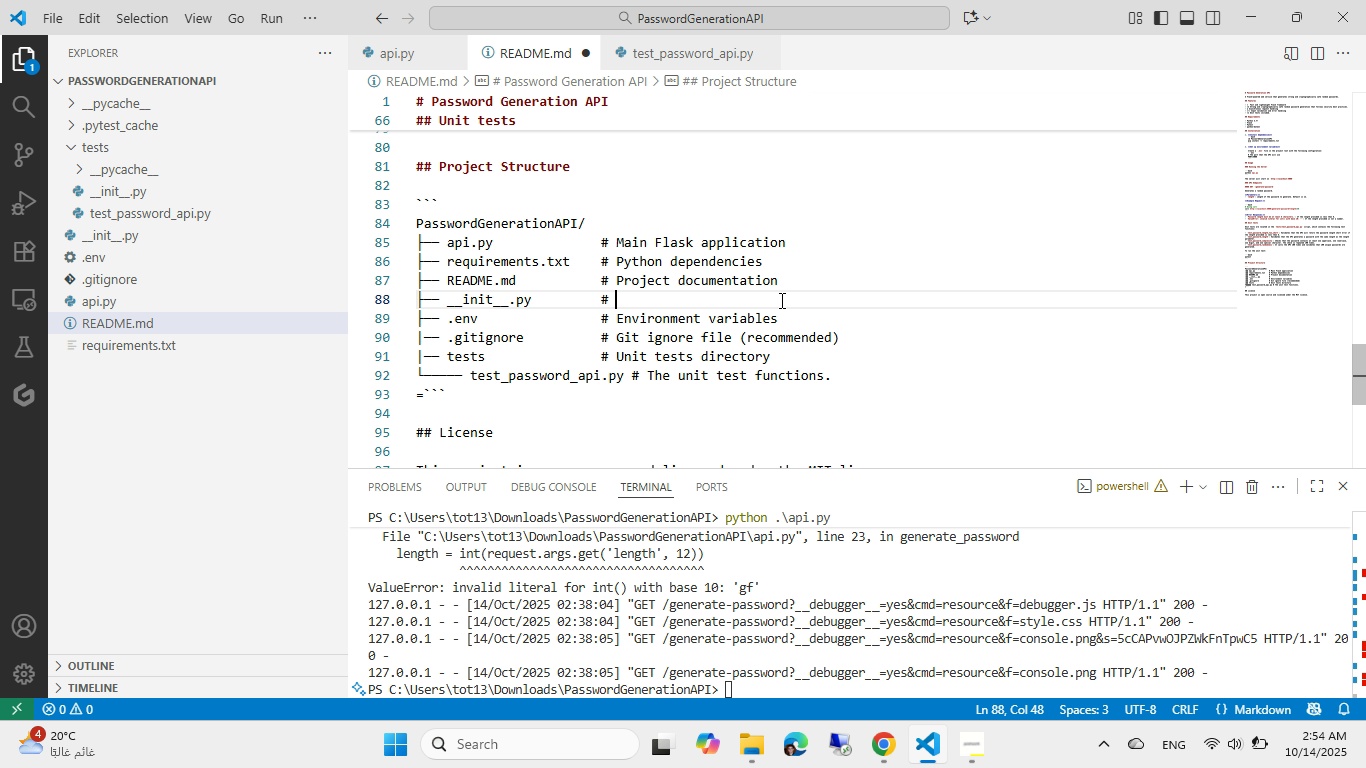 
key(Control+Backspace)
 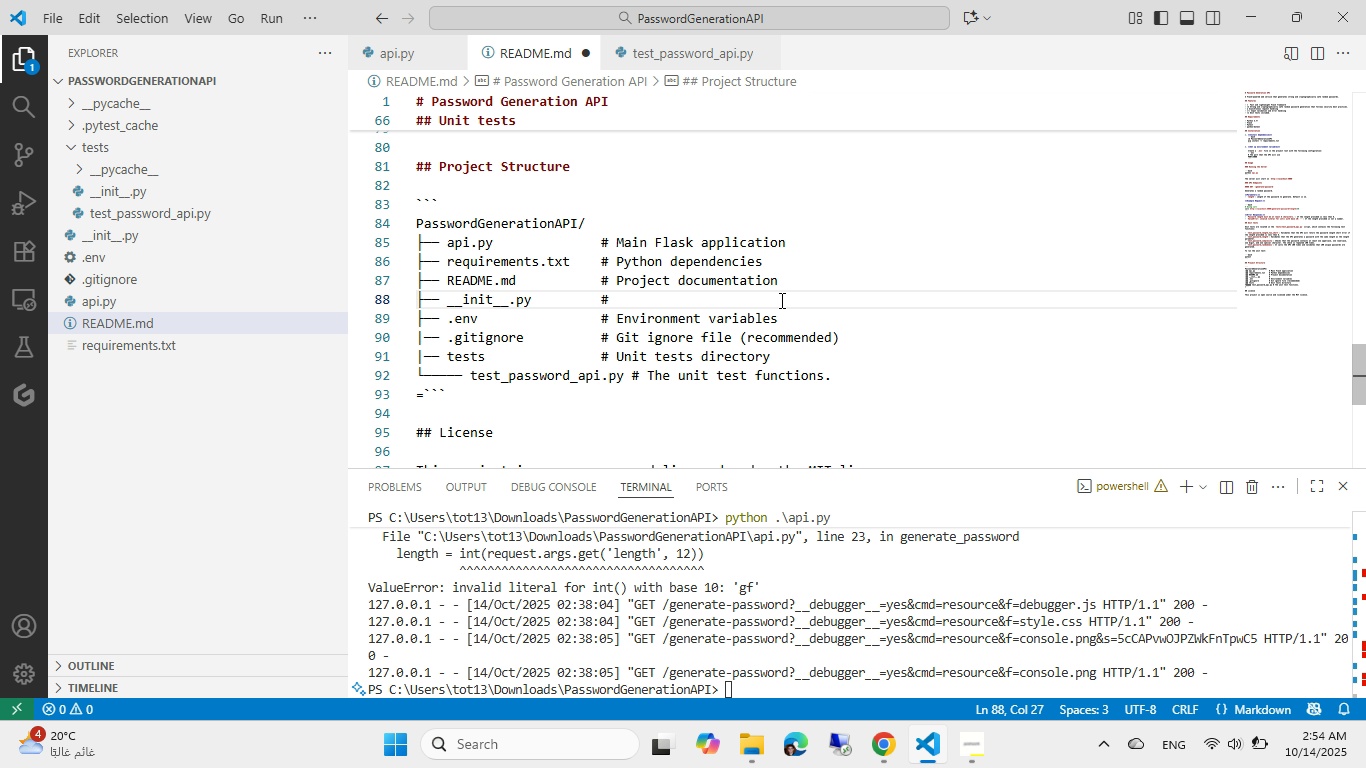 
key(Control+Shift+ShiftLeft)
 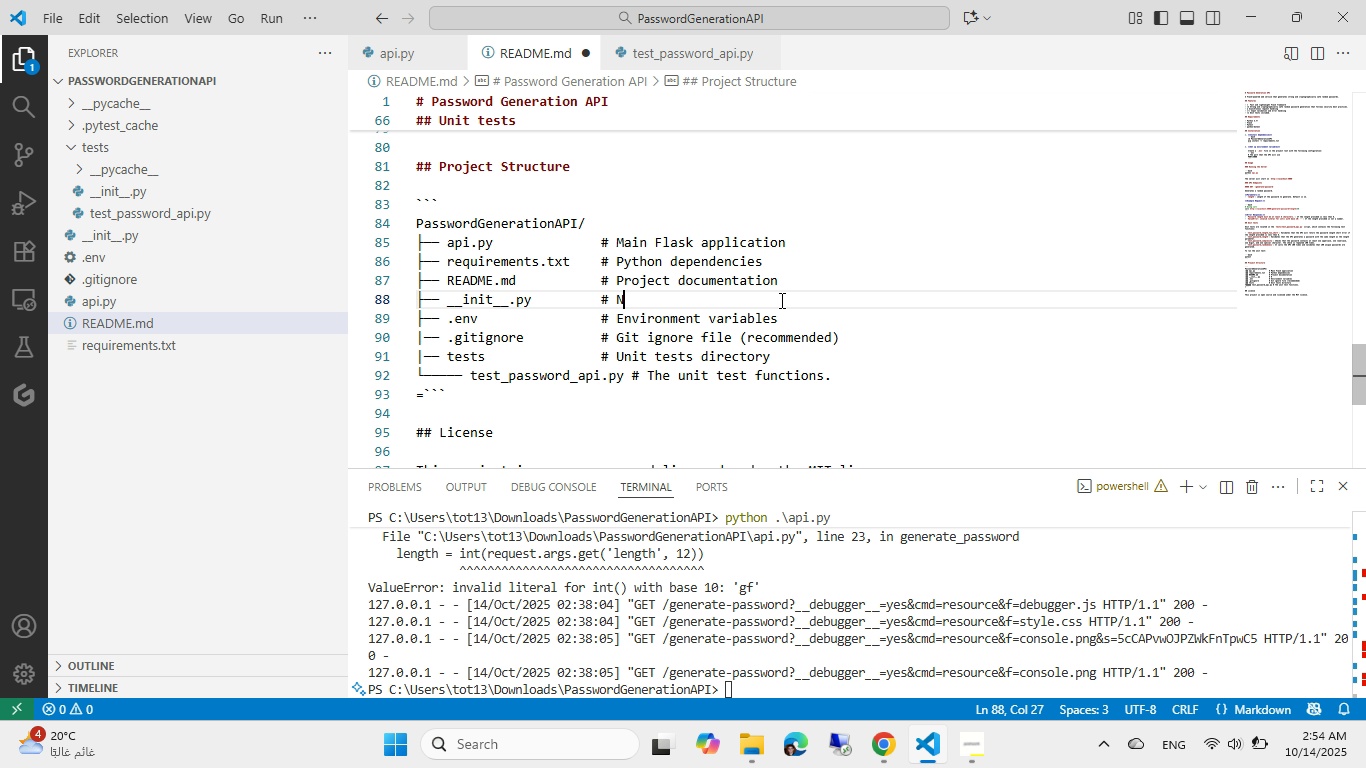 
key(Control+Shift+N)
 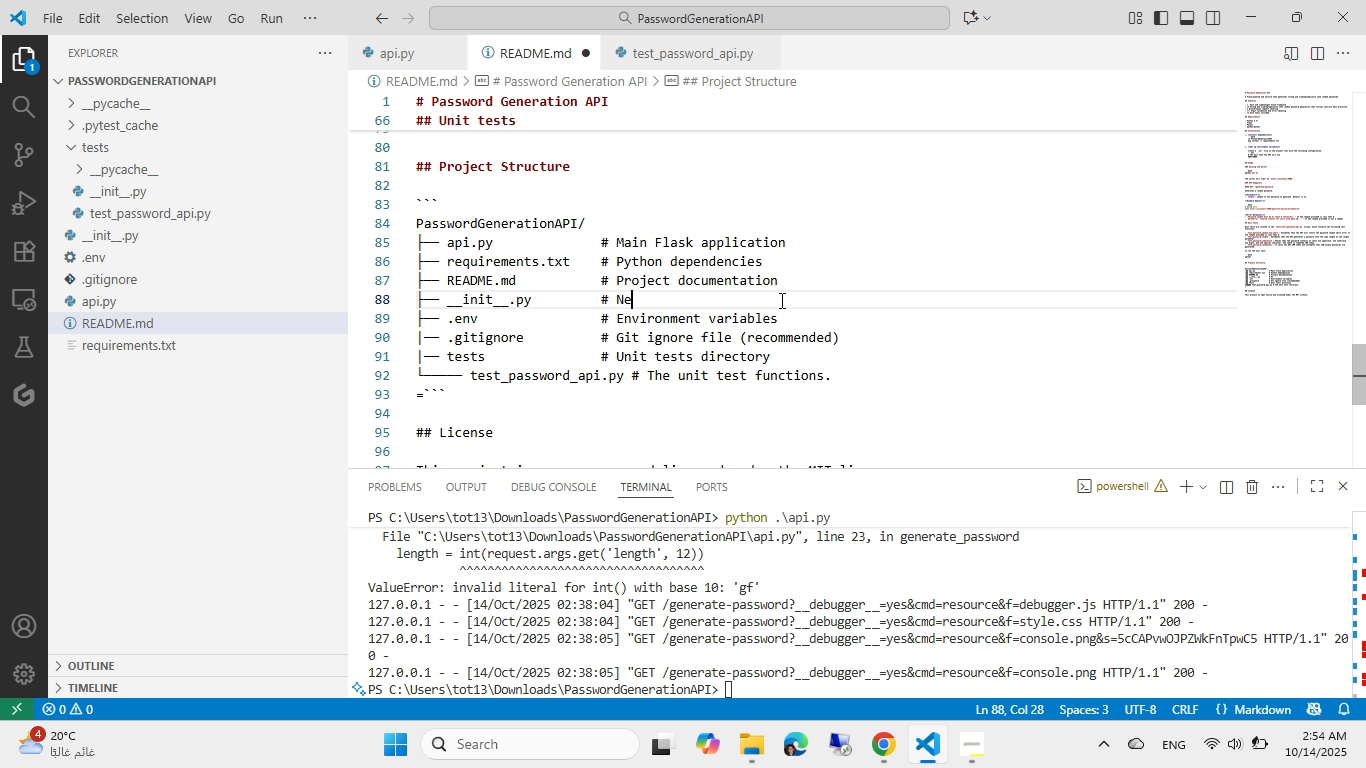 
key(Control+E)
 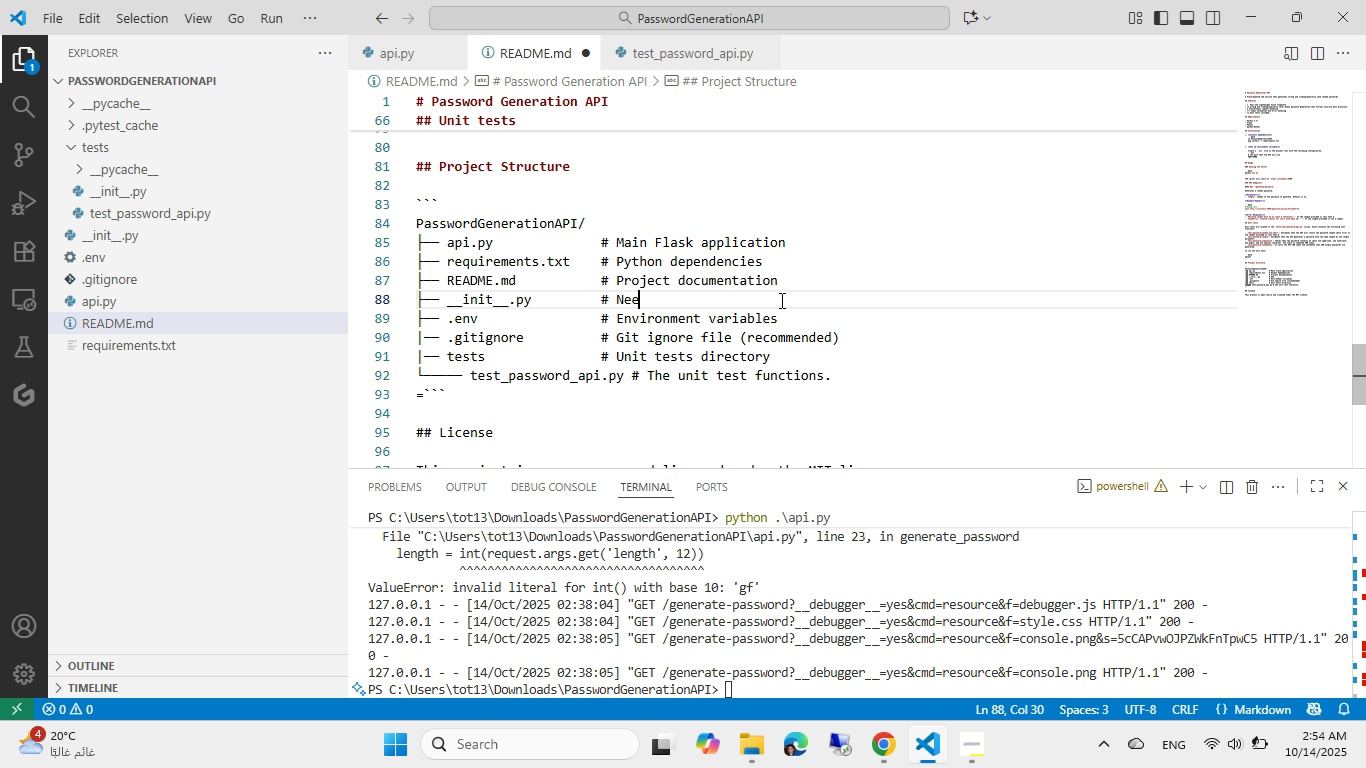 
type(eded for the )
 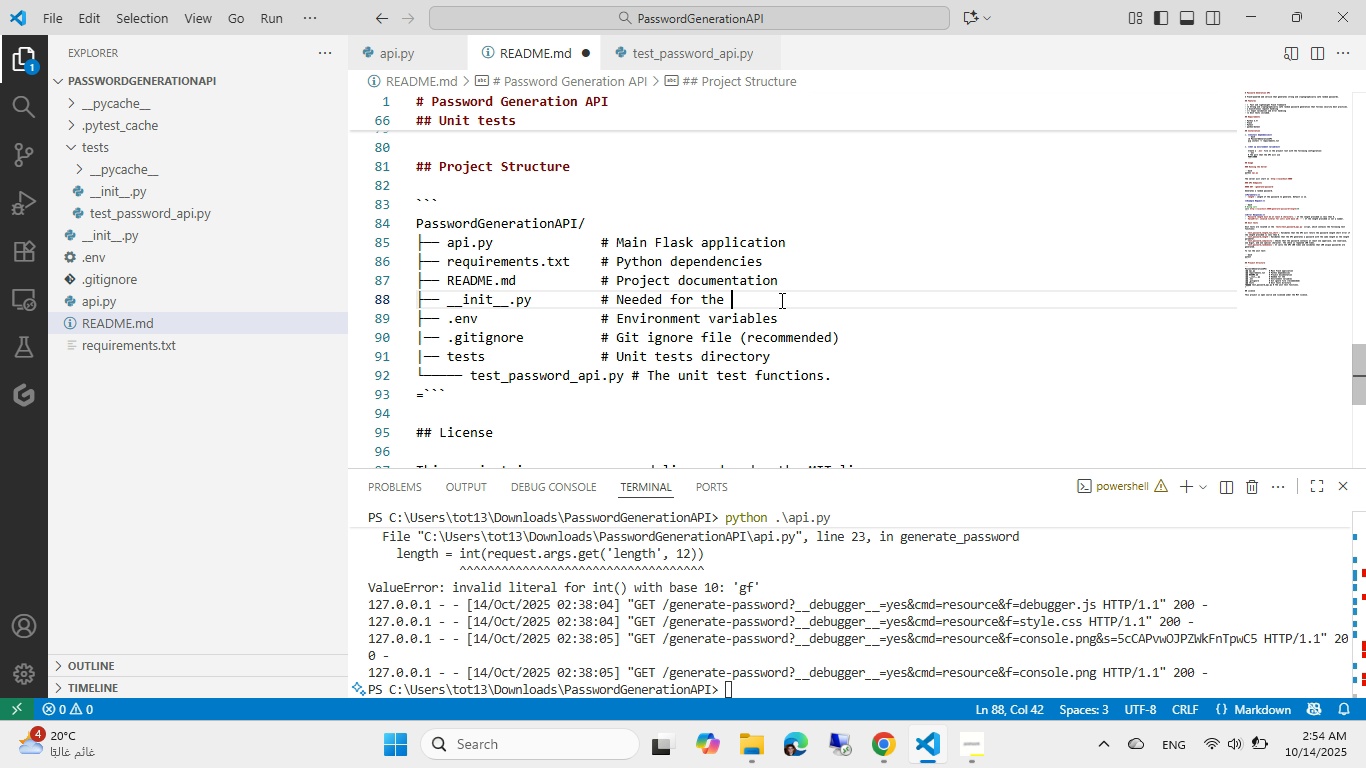 
key(Alt+AltLeft)
 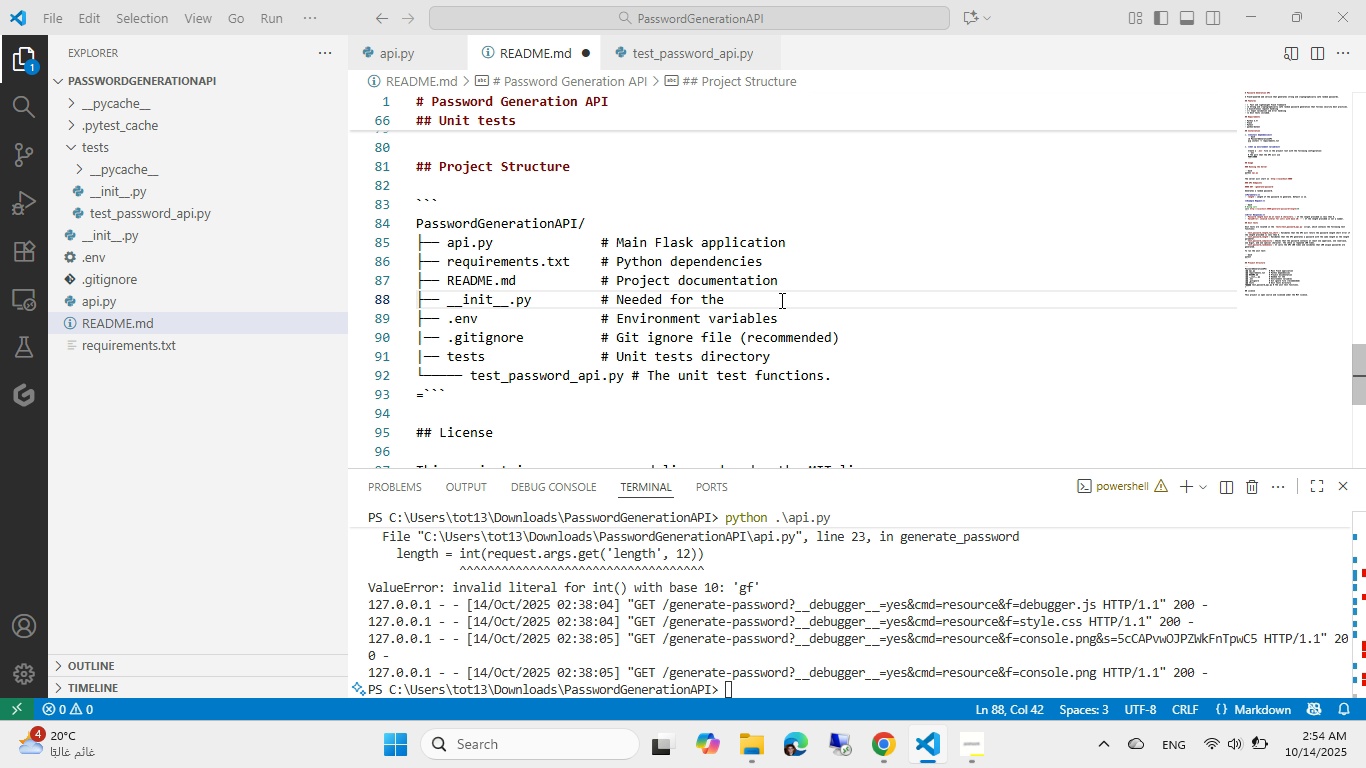 
key(Alt+Tab)
 